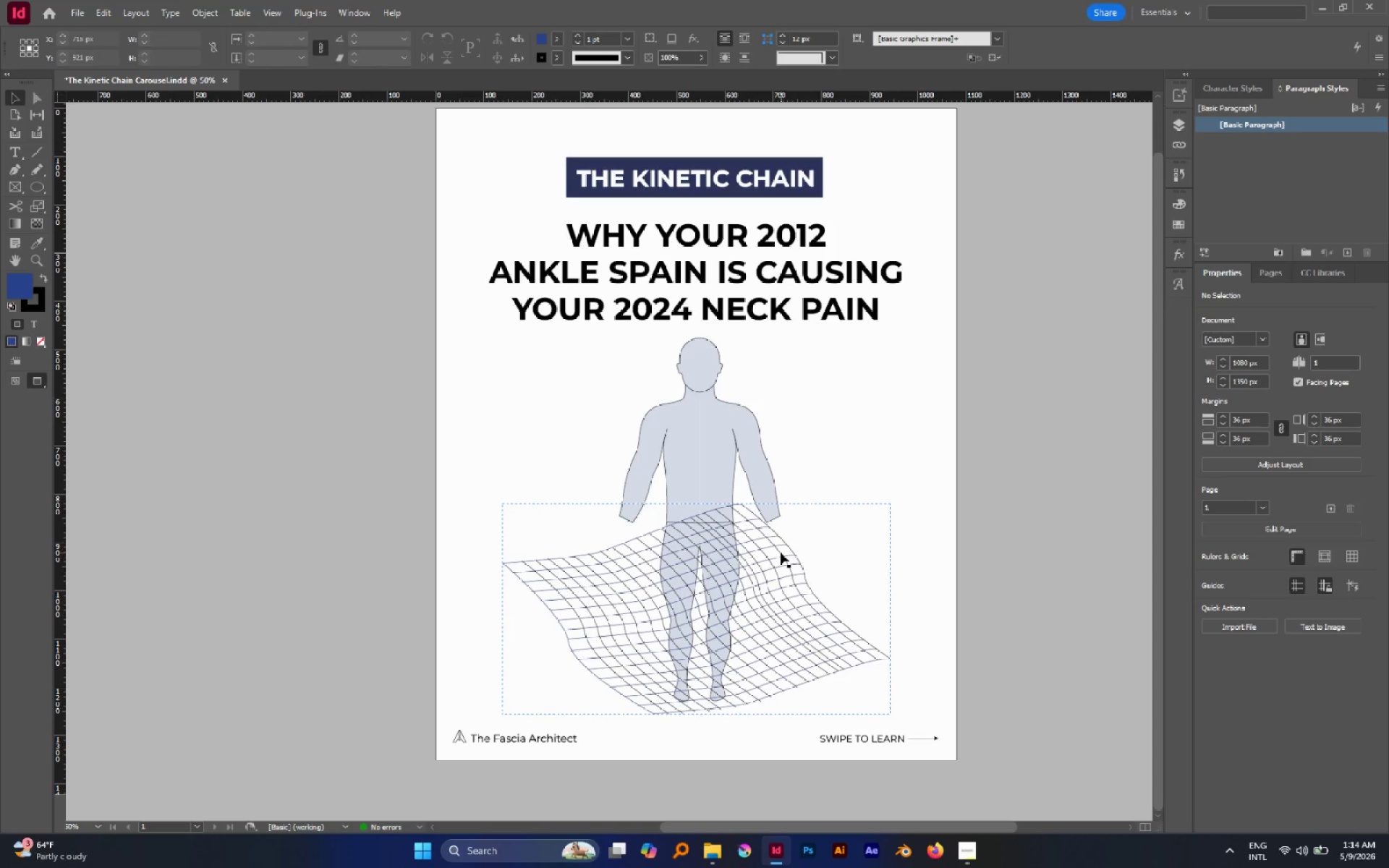 
left_click([781, 553])
 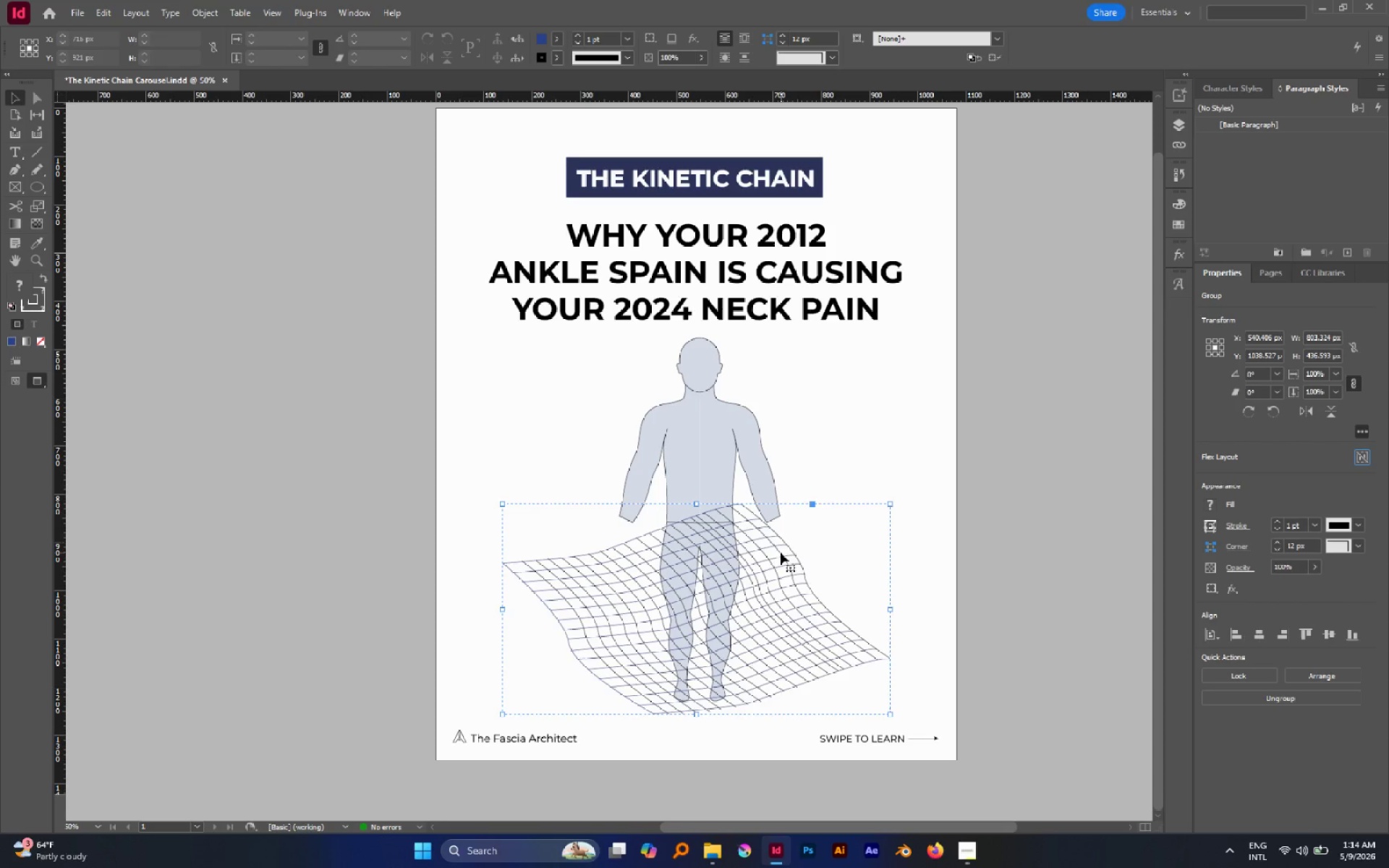 
left_click_drag(start_coordinate=[781, 553], to_coordinate=[833, 531])
 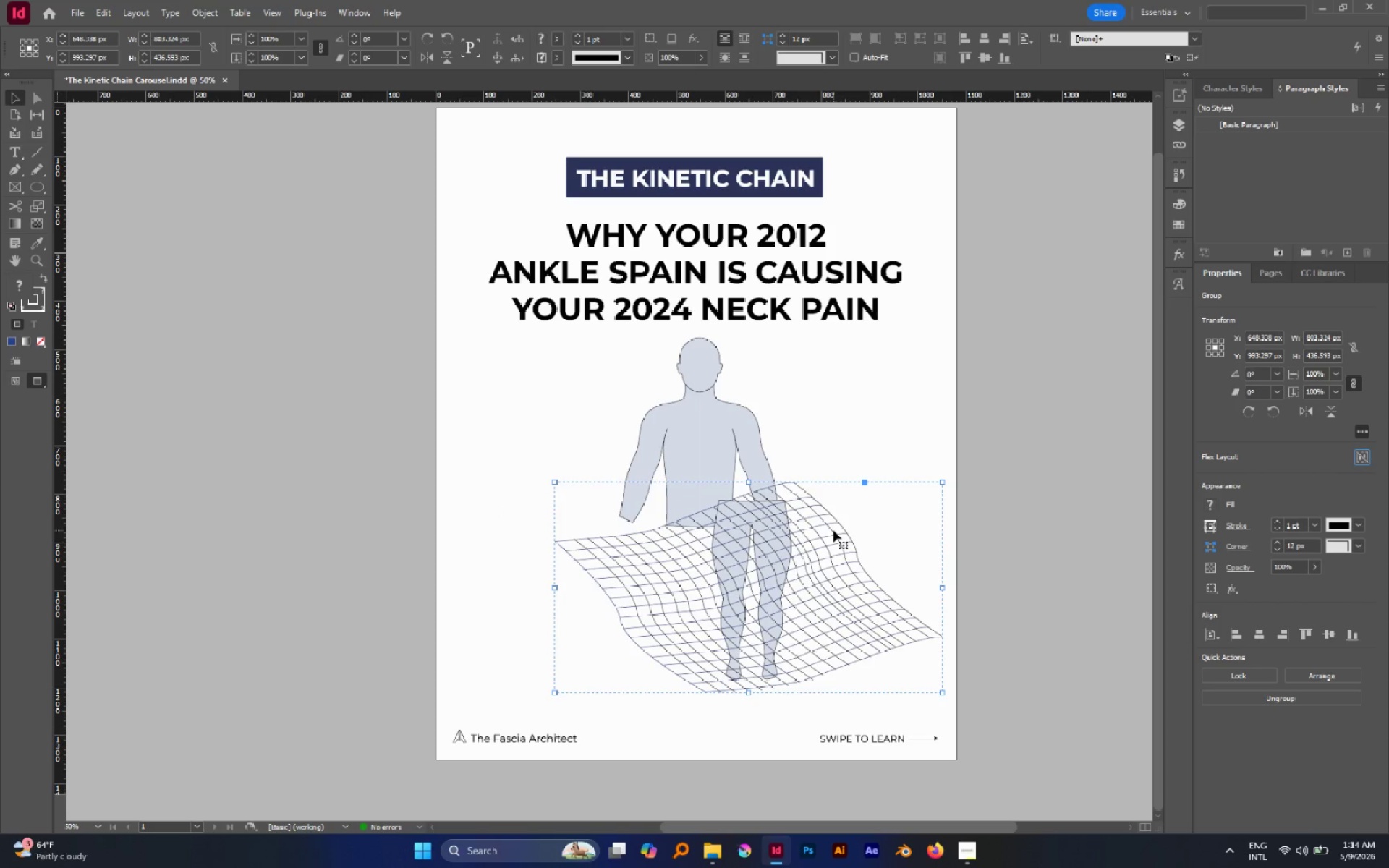 
key(Control+Z)
 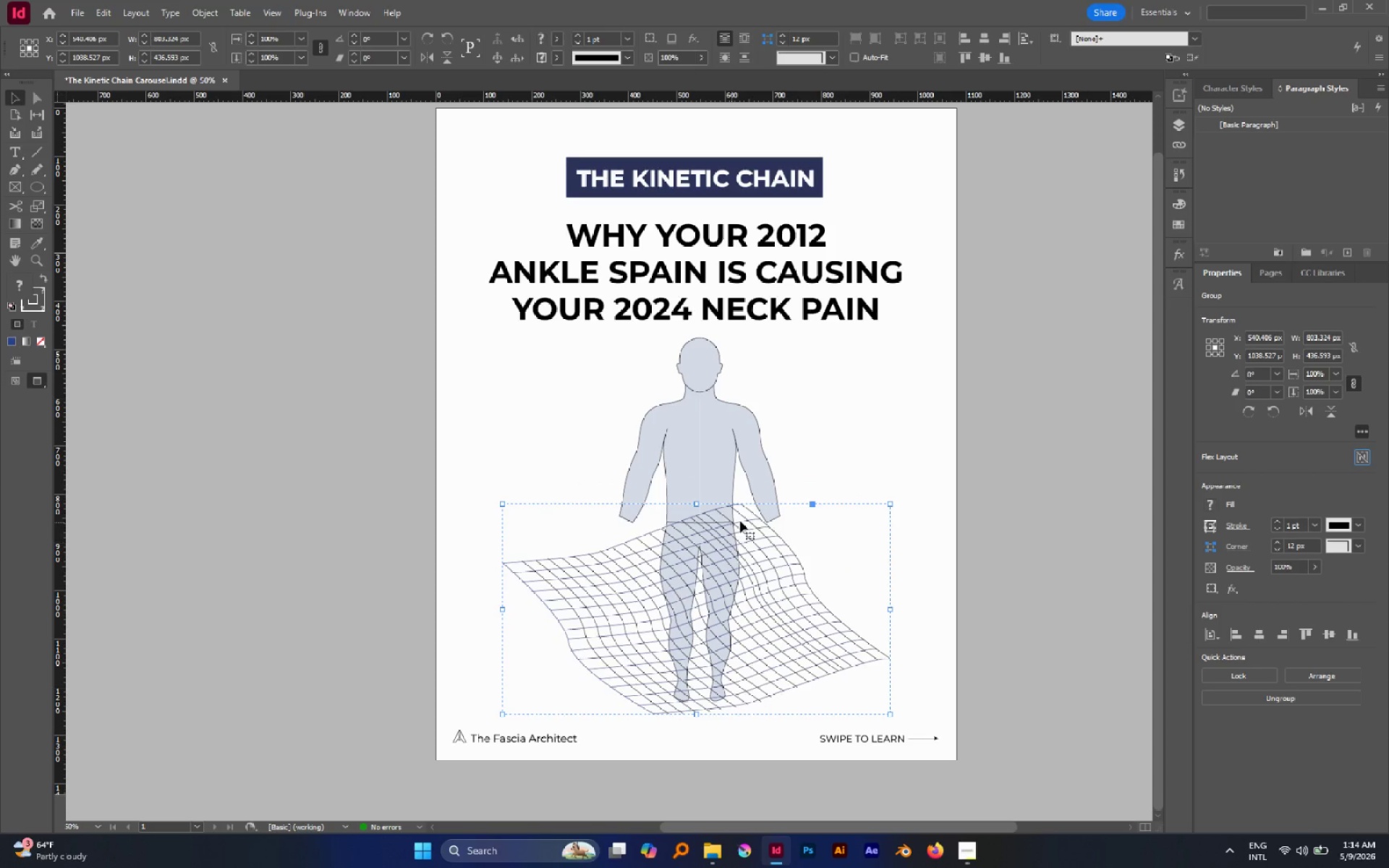 
left_click([885, 488])
 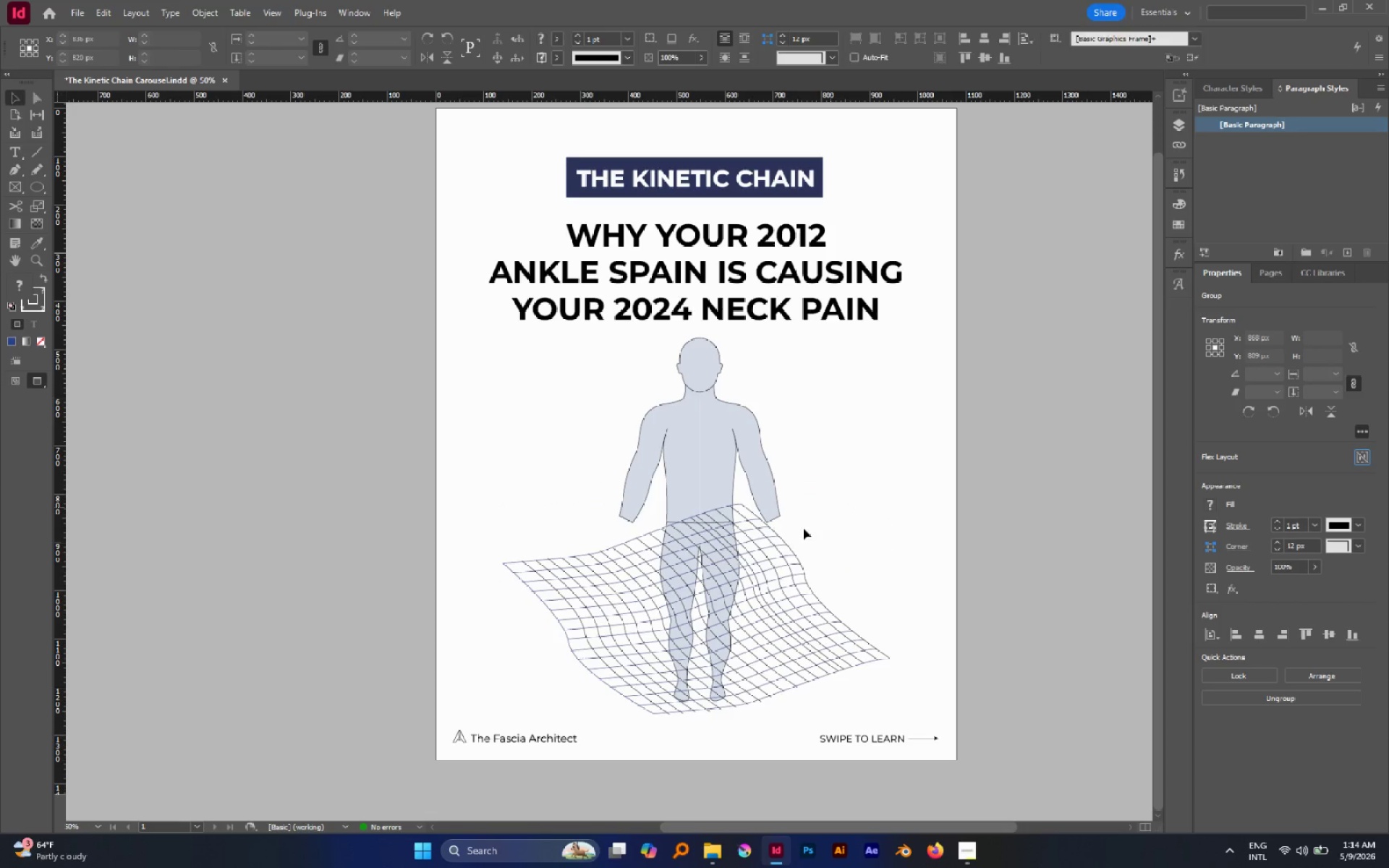 
key(A)
 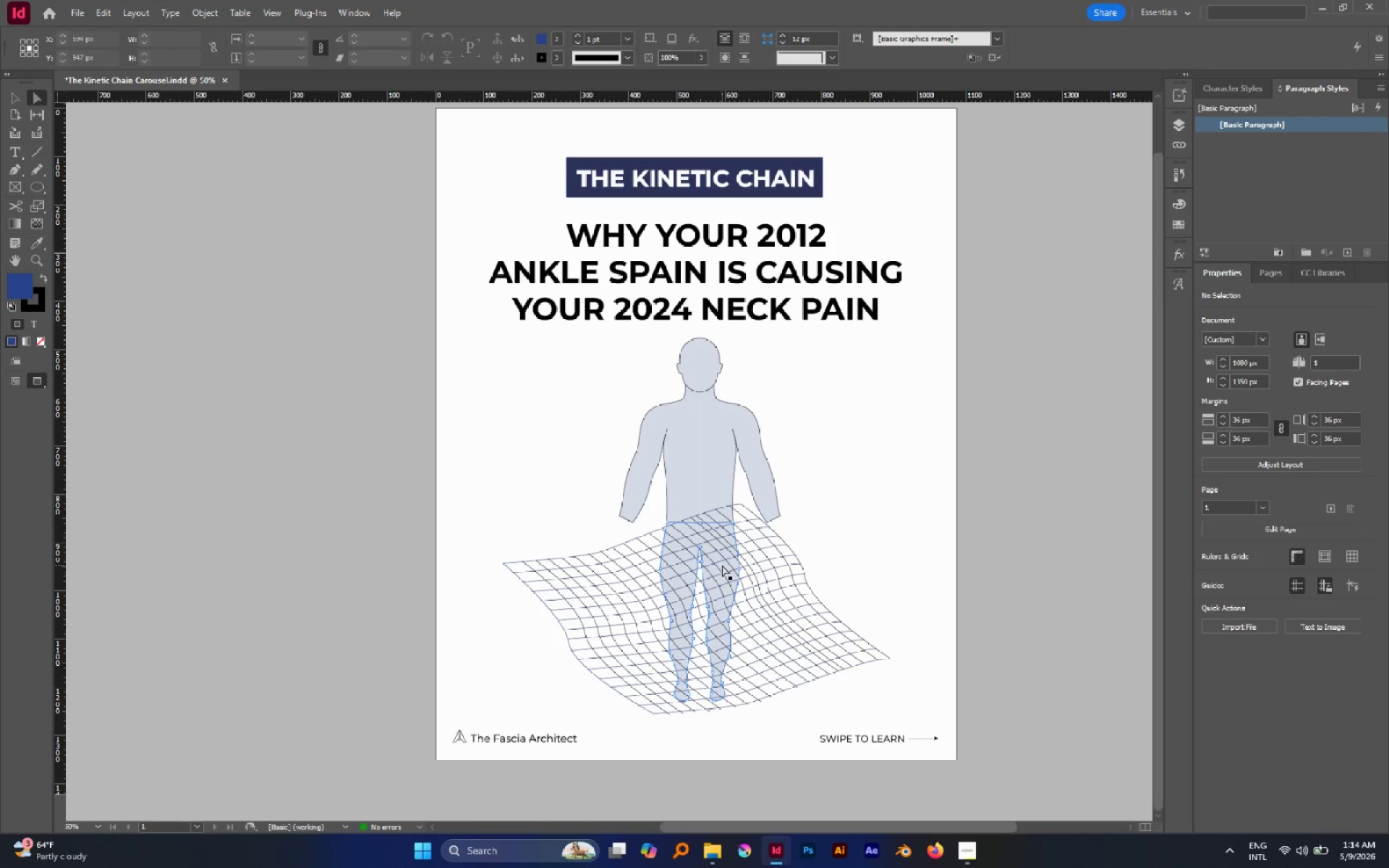 
left_click([722, 565])
 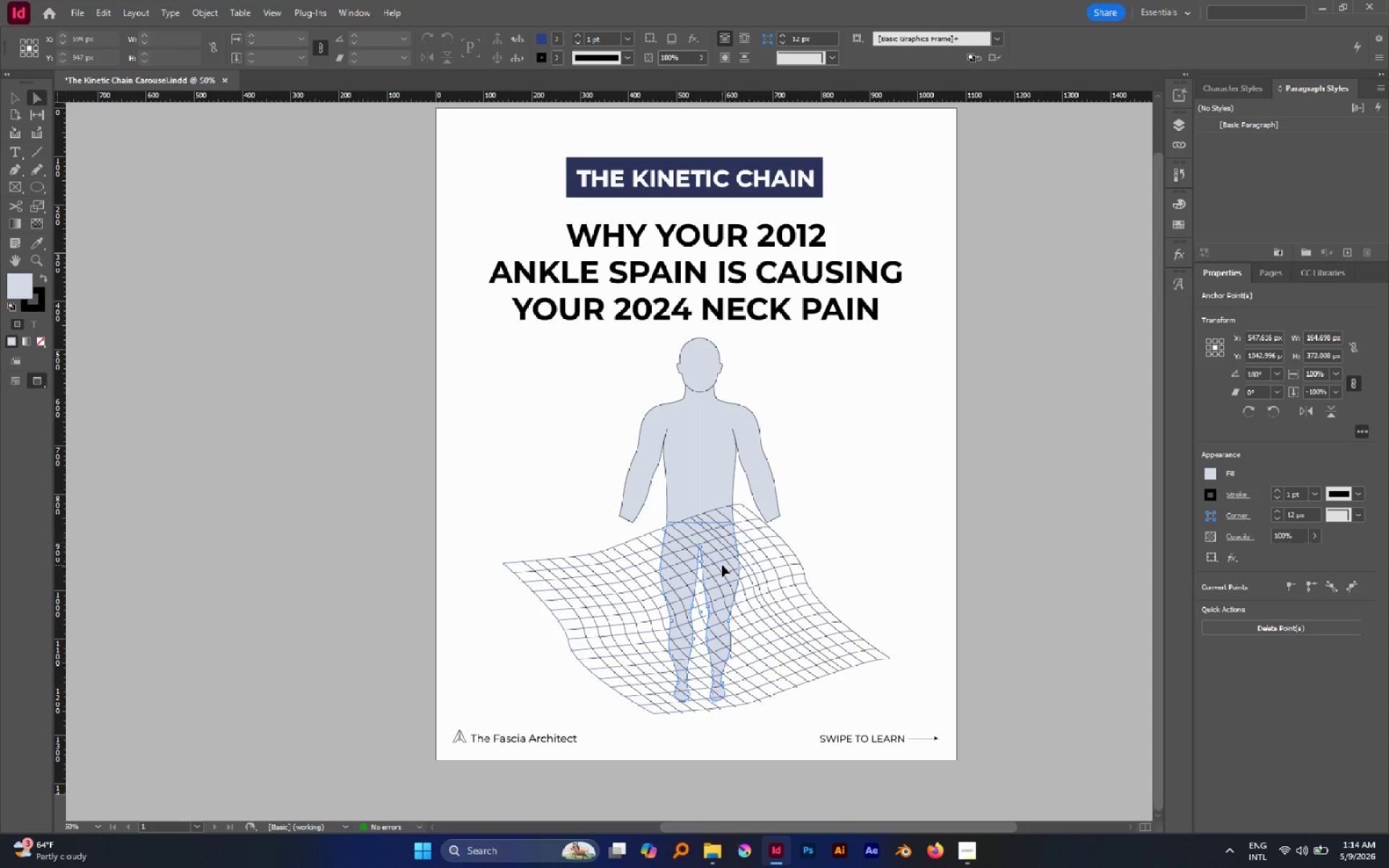 
key(Control+X)
 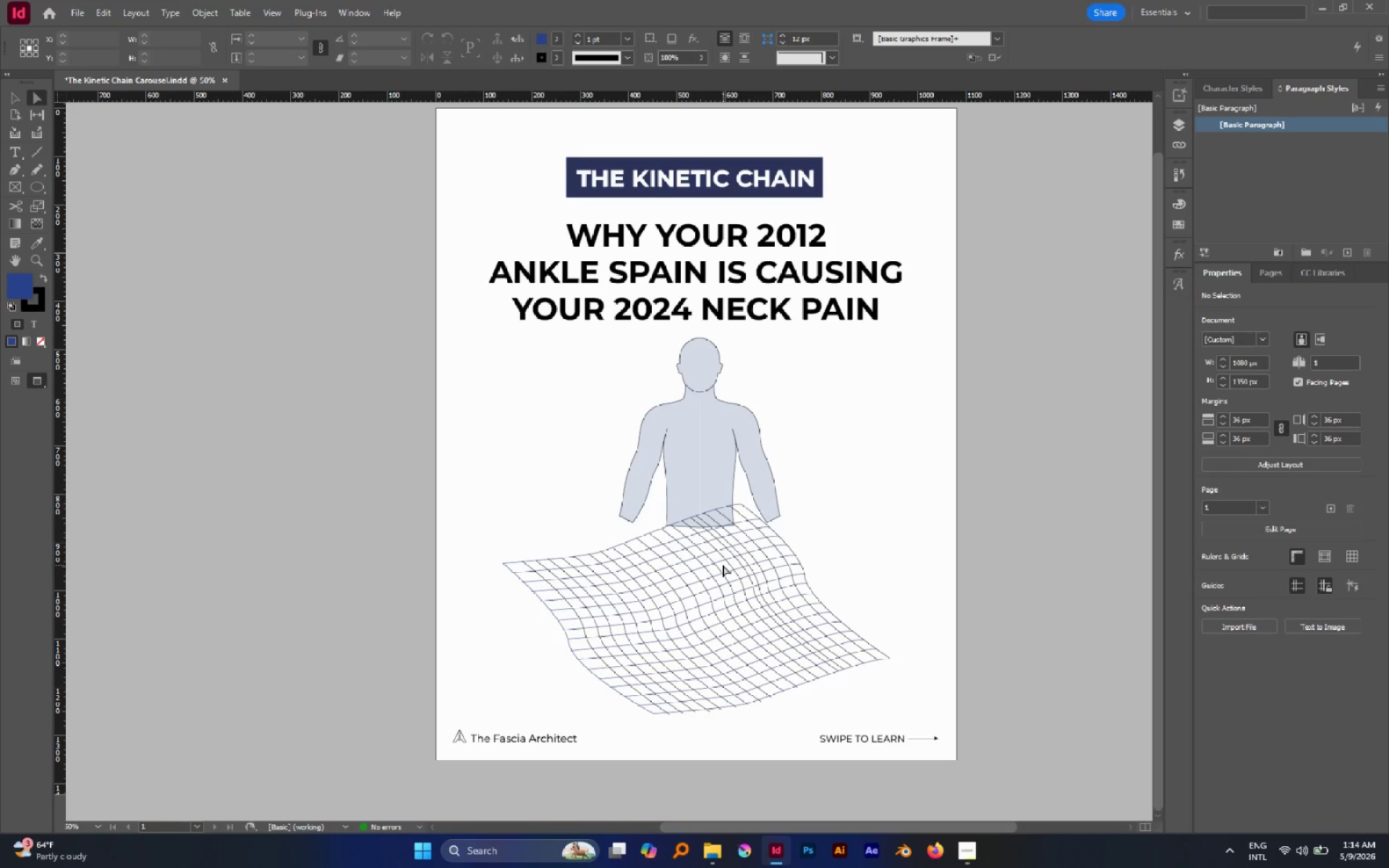 
key(V)
 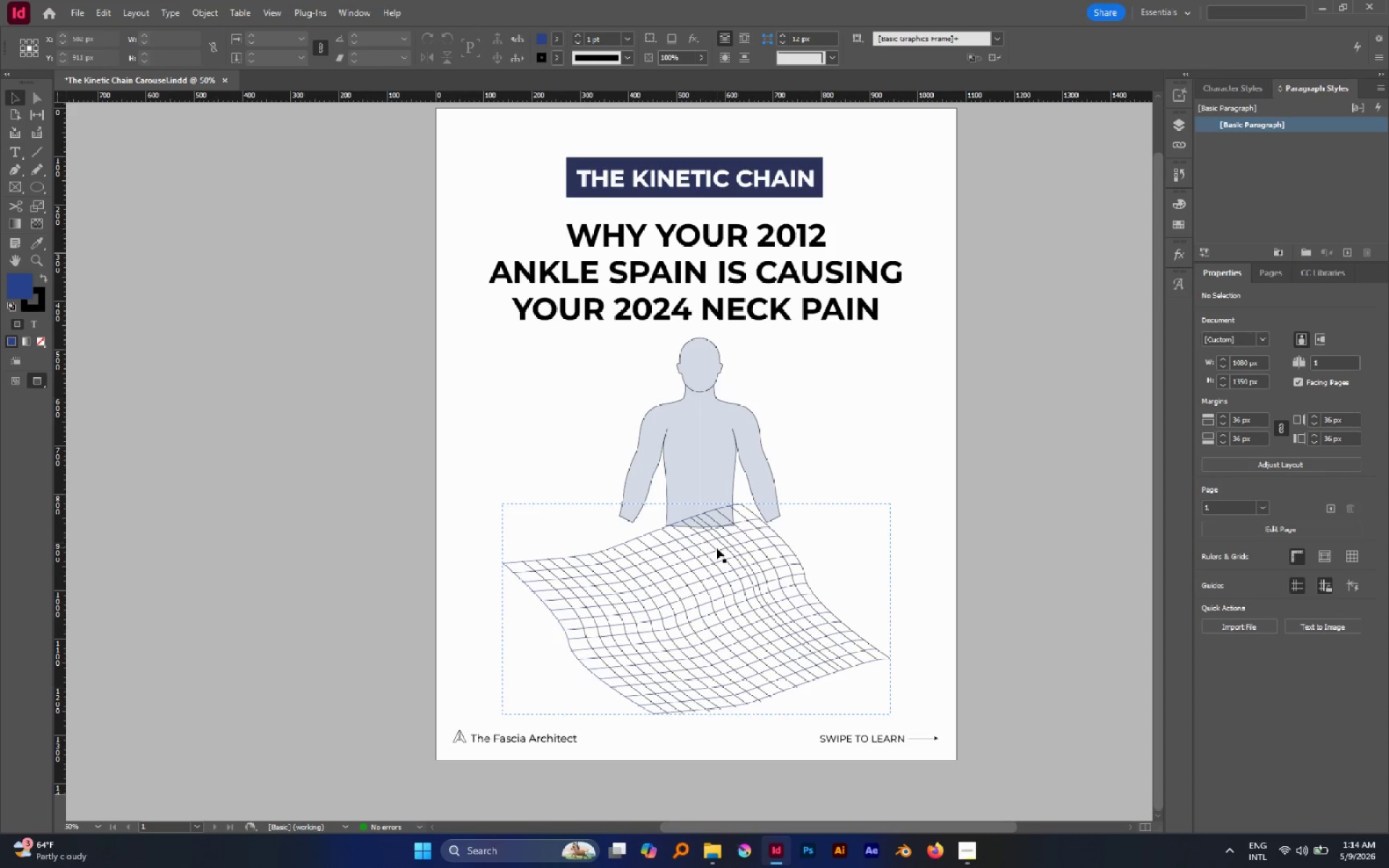 
left_click([716, 548])
 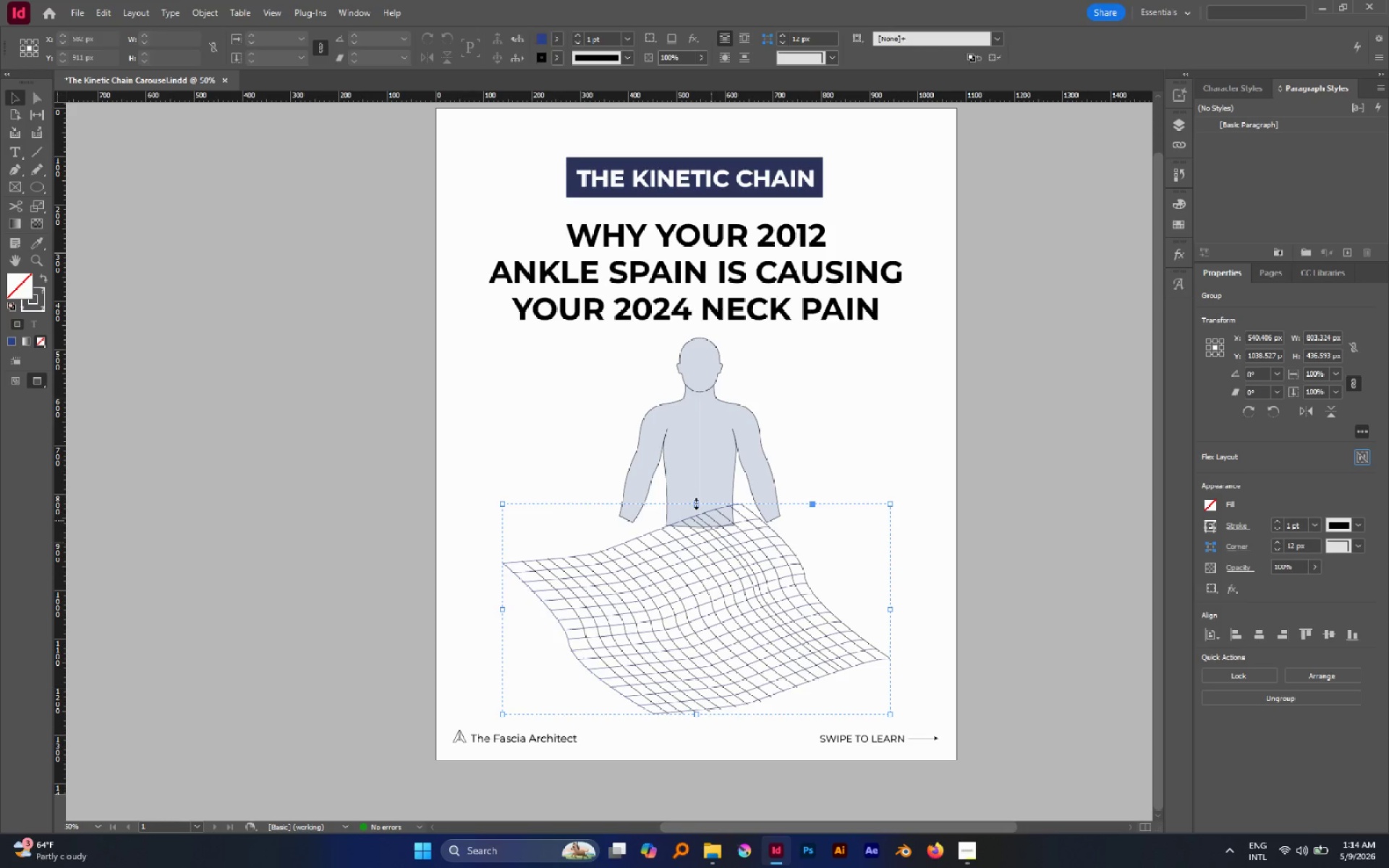 
left_click_drag(start_coordinate=[696, 503], to_coordinate=[695, 559])
 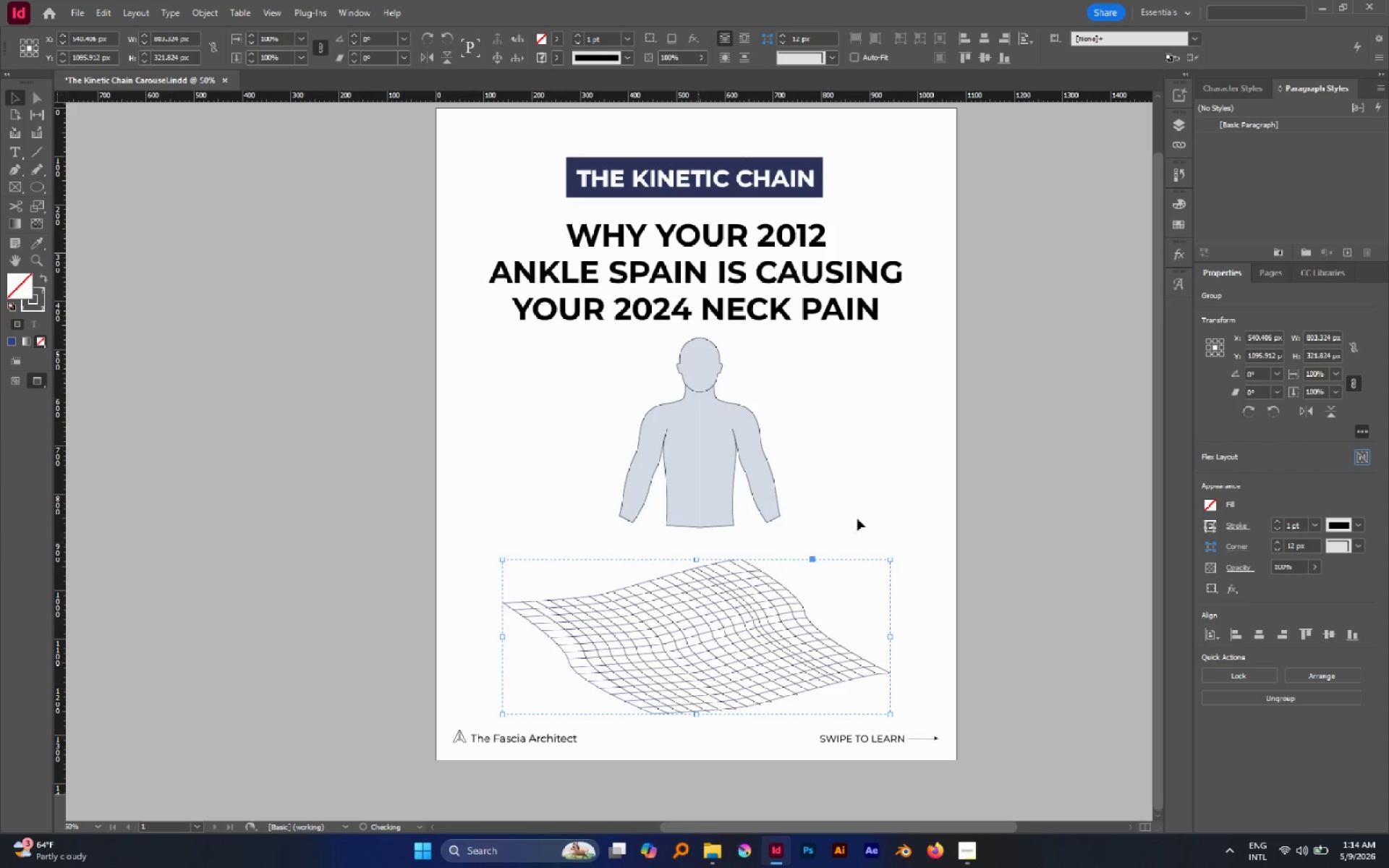 
left_click([872, 513])
 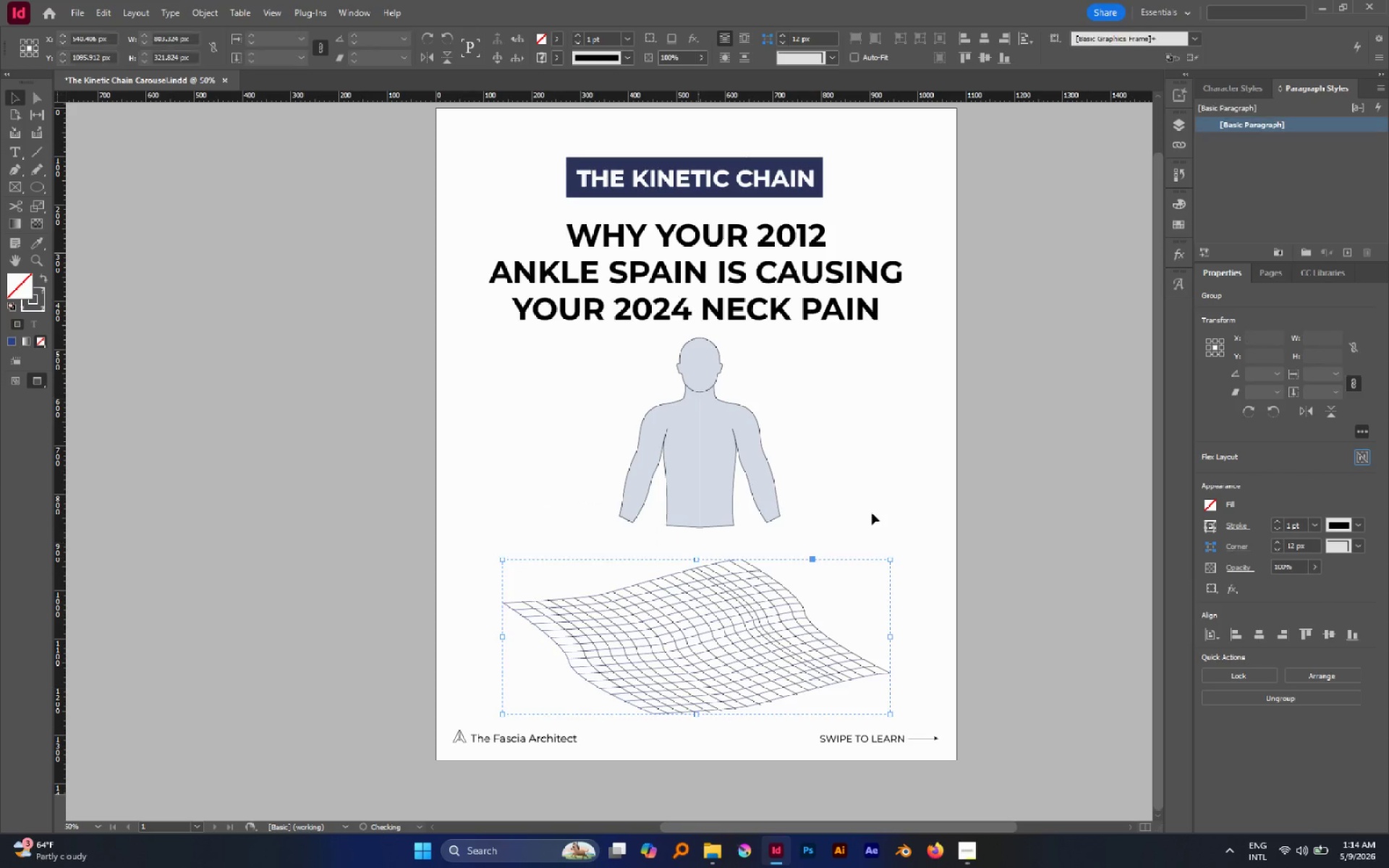 
key(Alt+Control+Shift+V)
 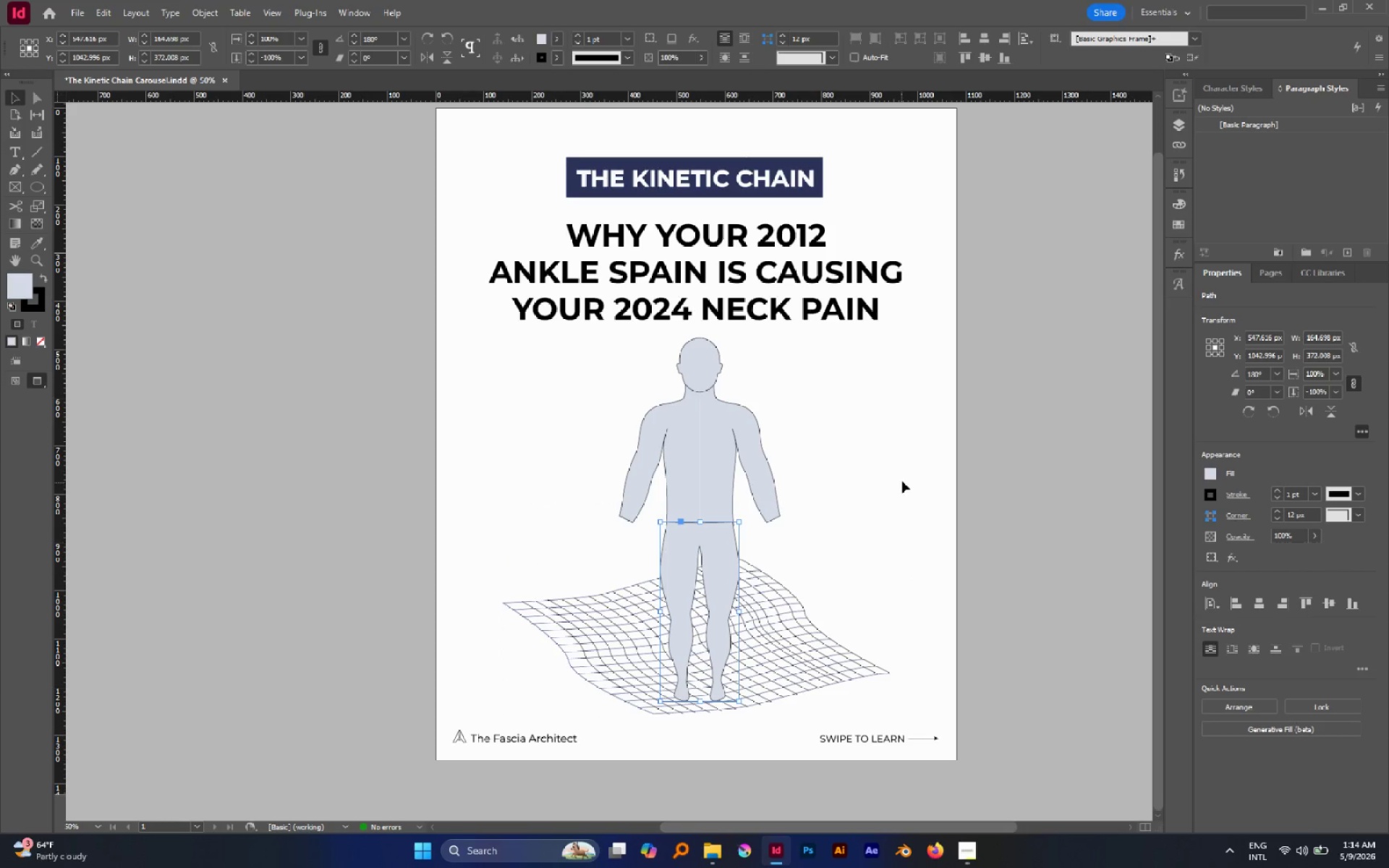 
left_click([899, 475])
 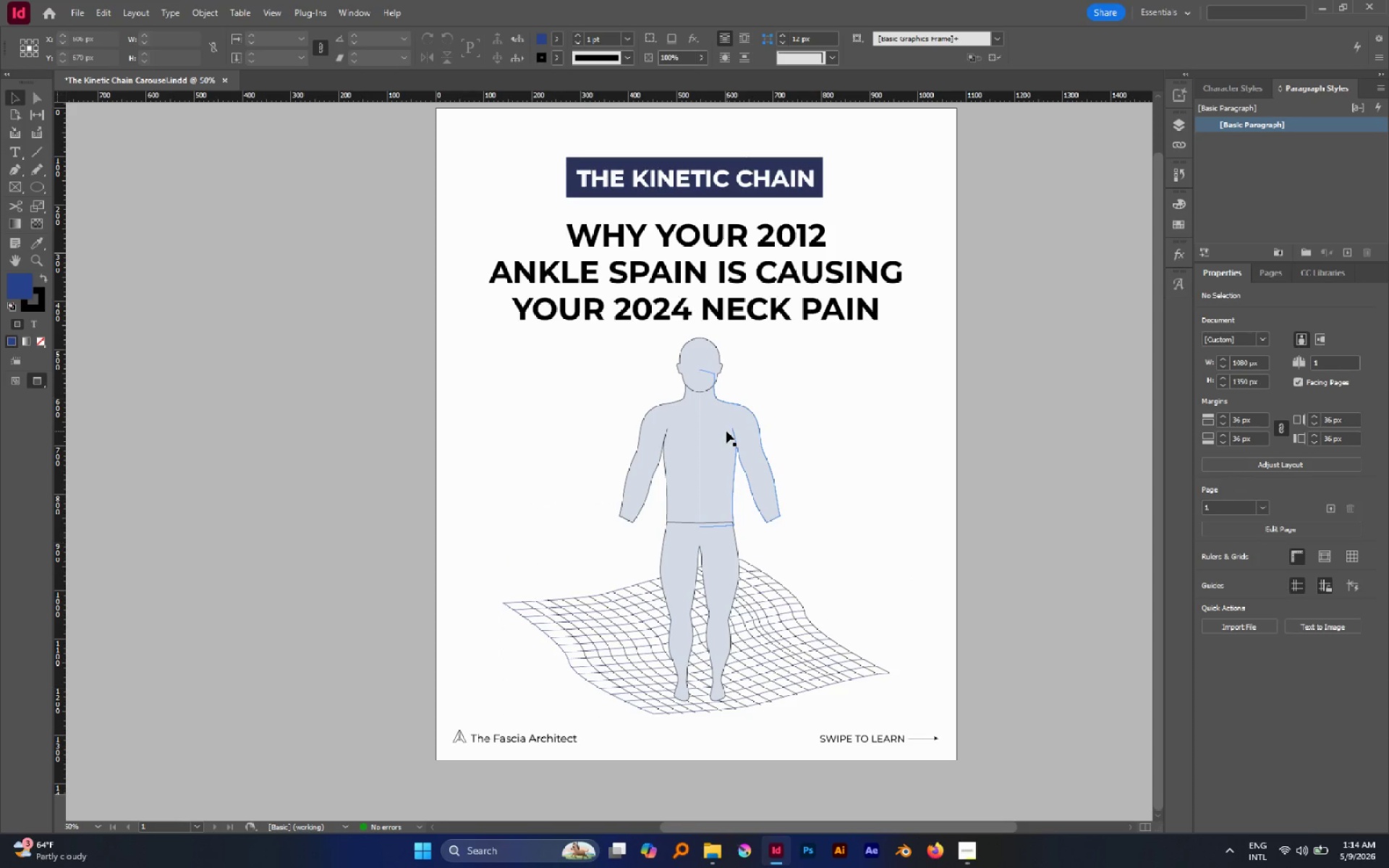 
left_click([726, 431])
 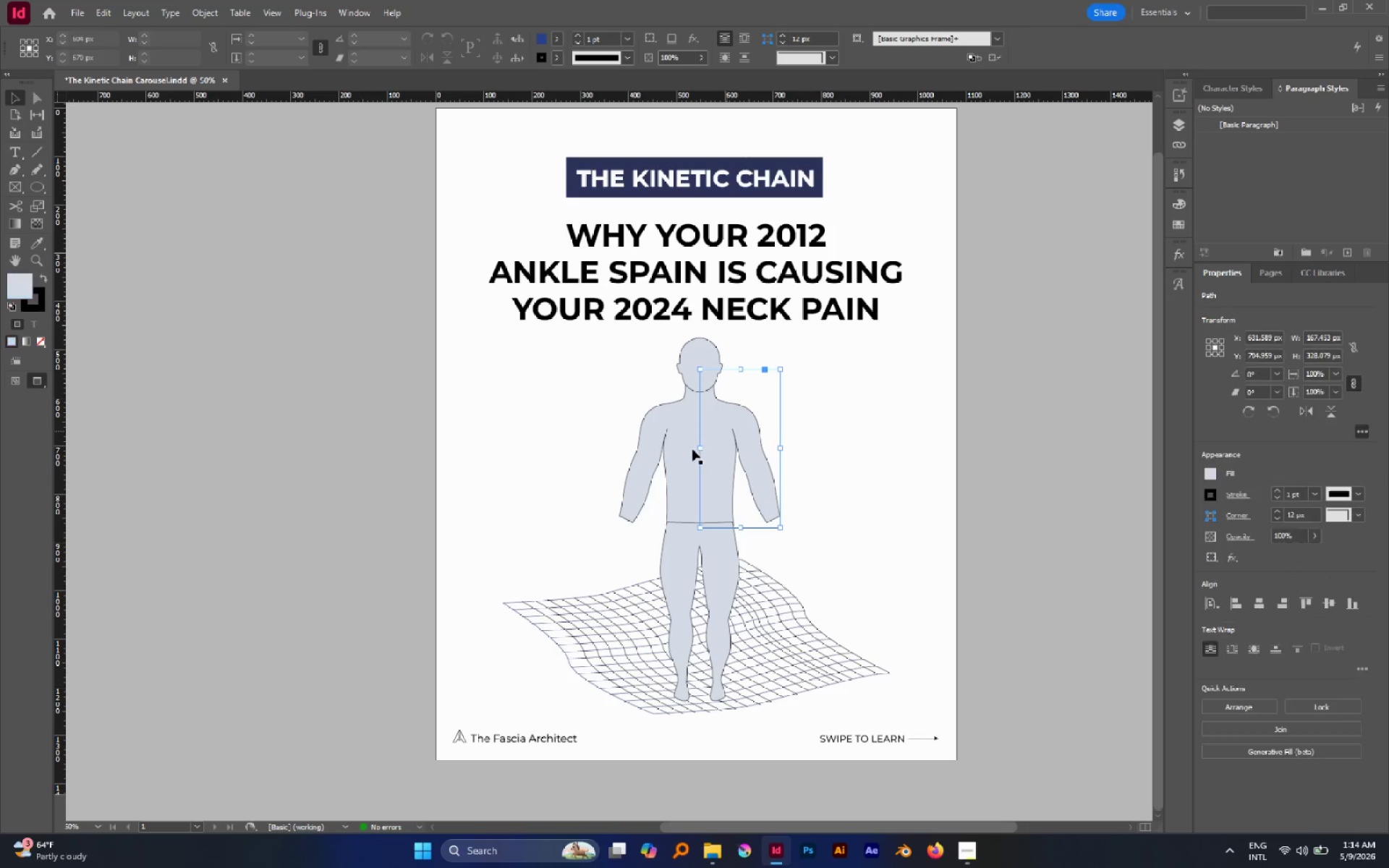 
hold_key(key=ShiftLeft, duration=0.38)
left_click([687, 454])
 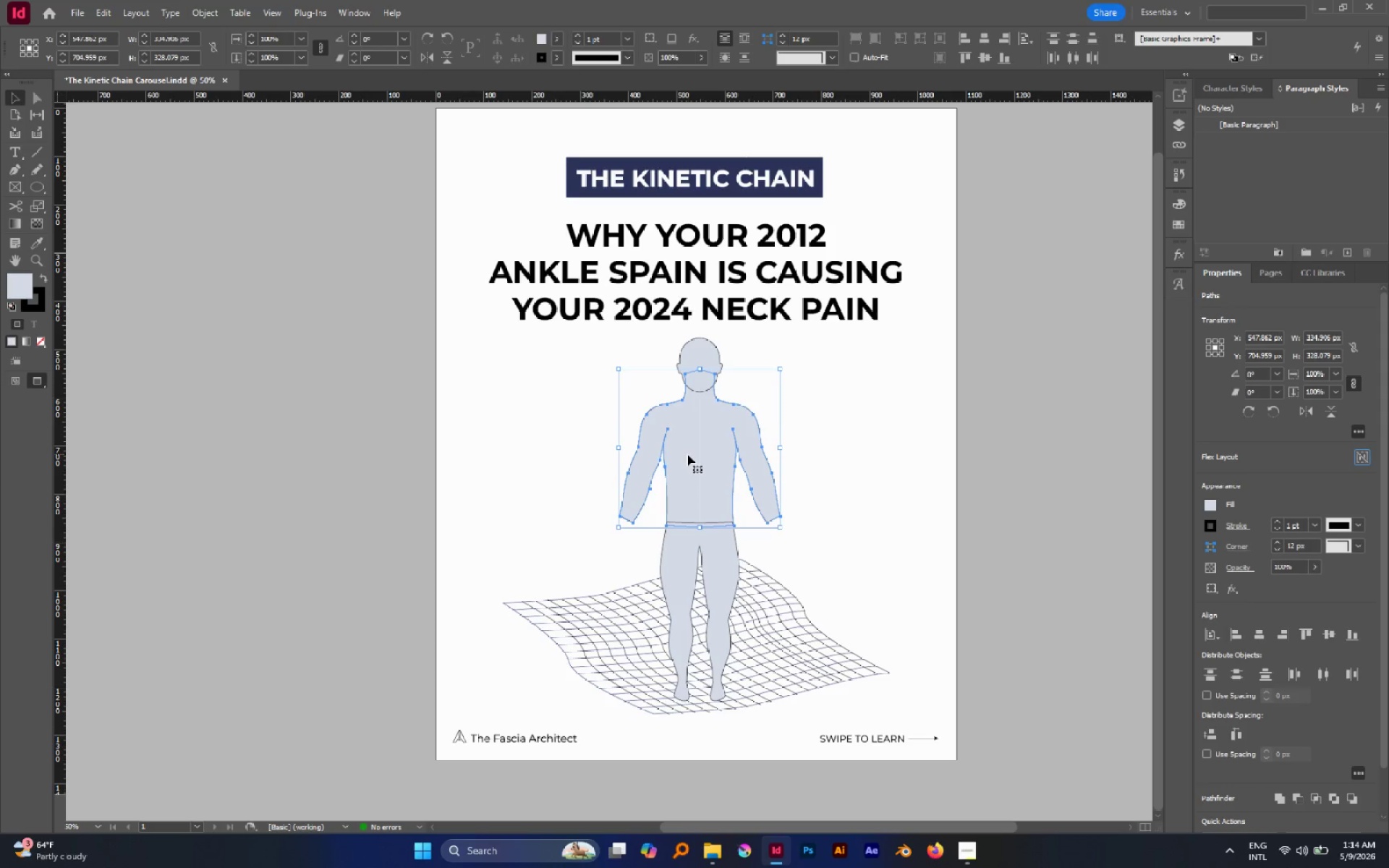 
key(Control+Shift+BracketRight)
 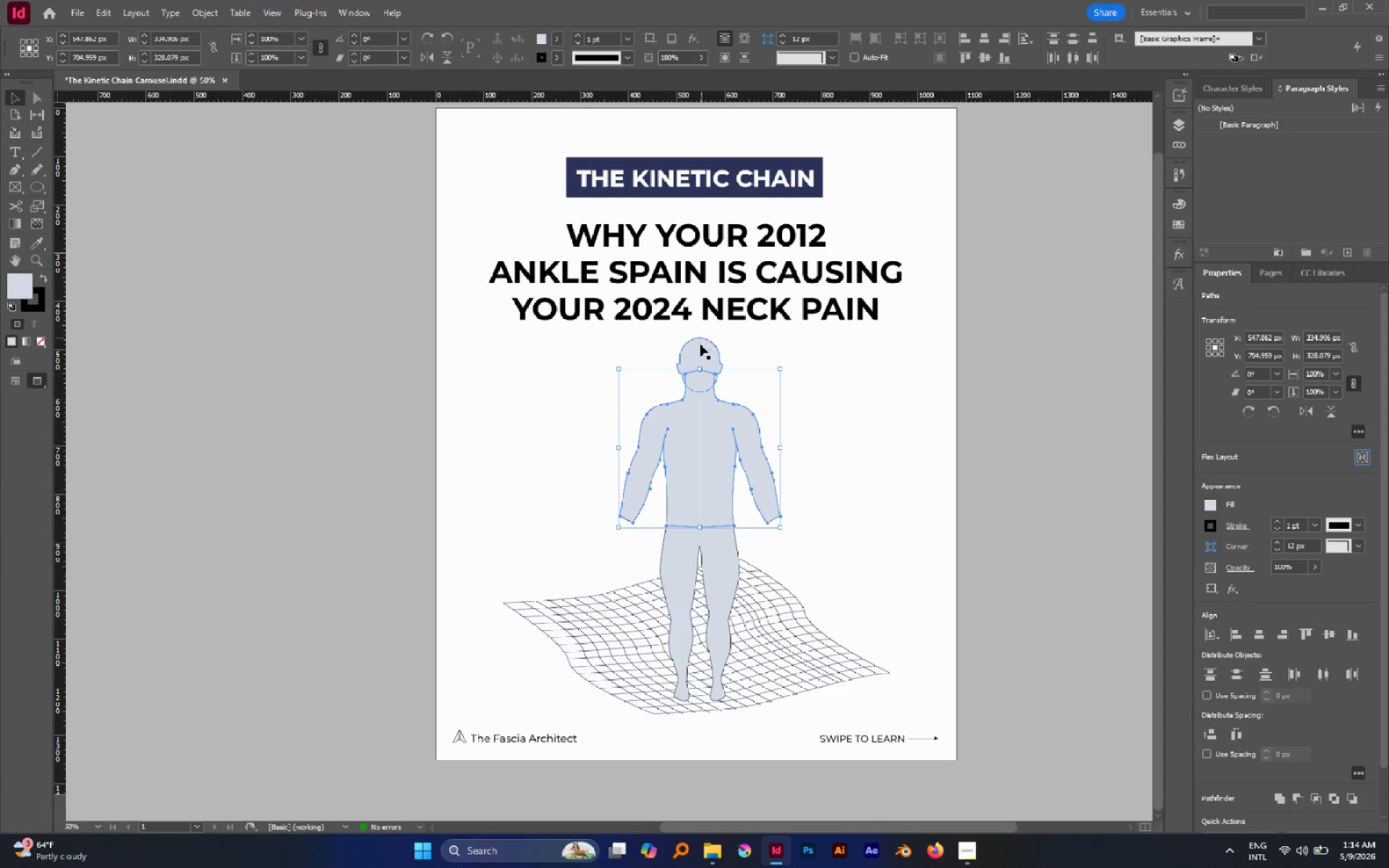 
left_click([700, 348])
 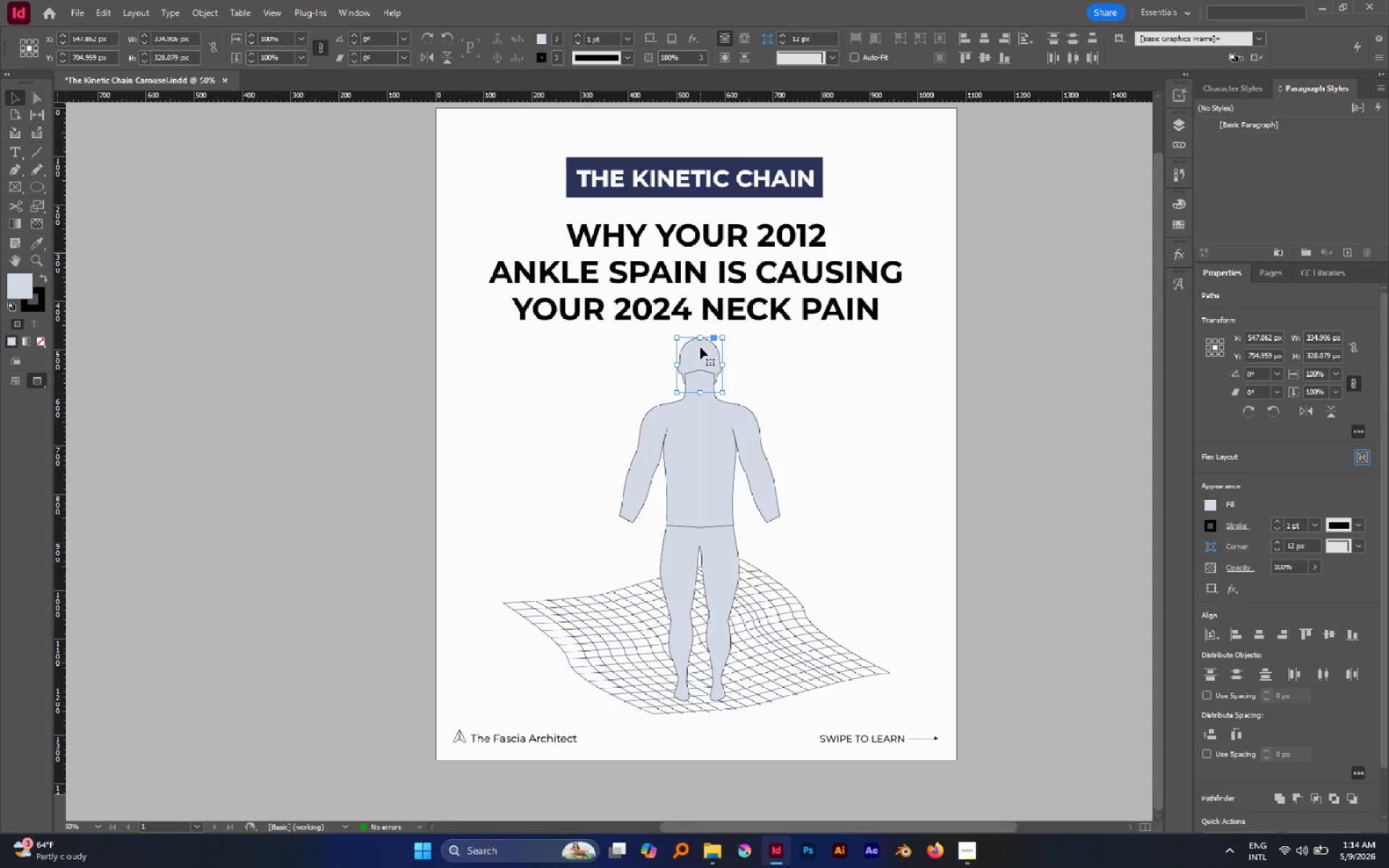 
key(Control+Shift+BracketRight)
 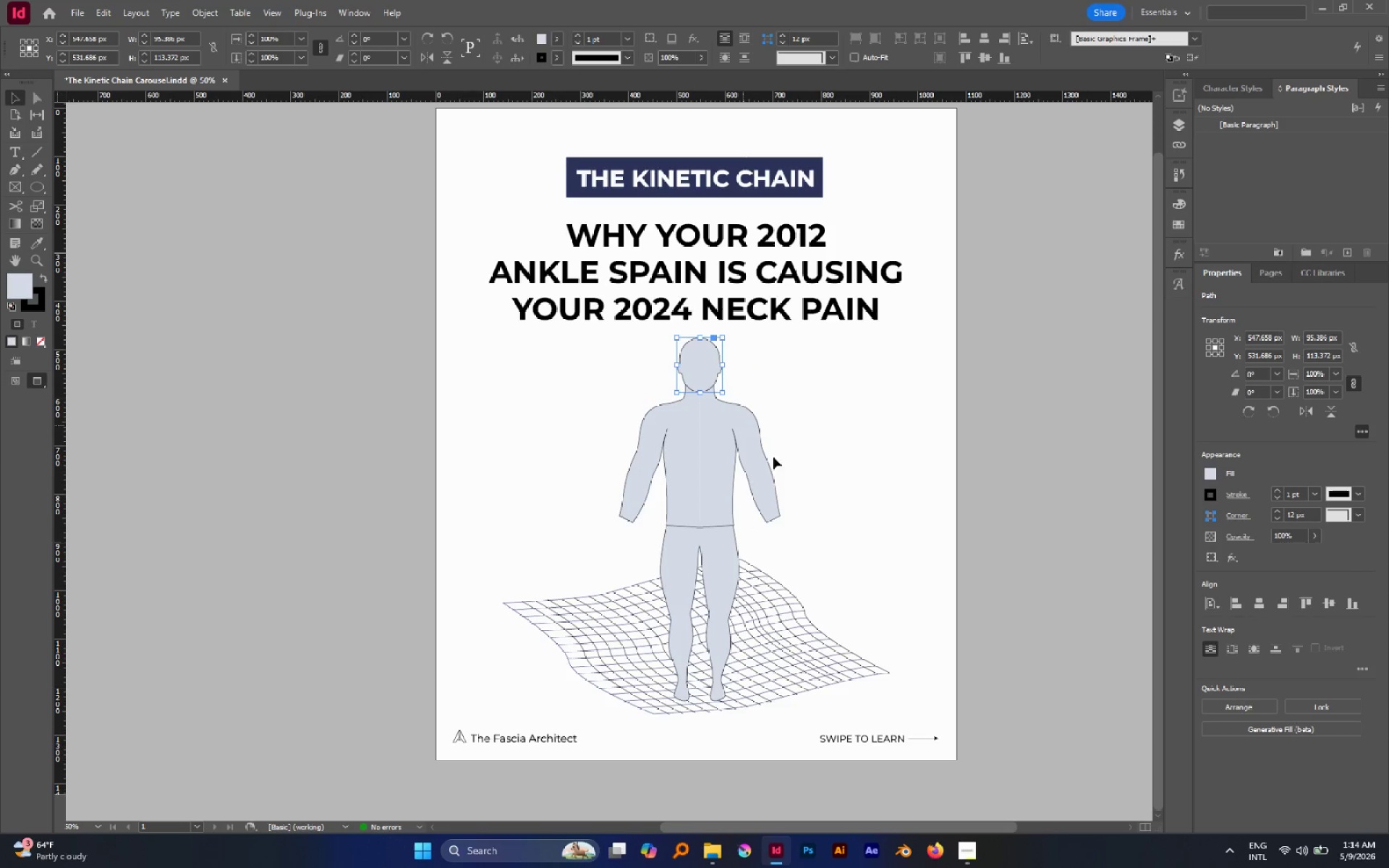 
left_click([826, 493])
 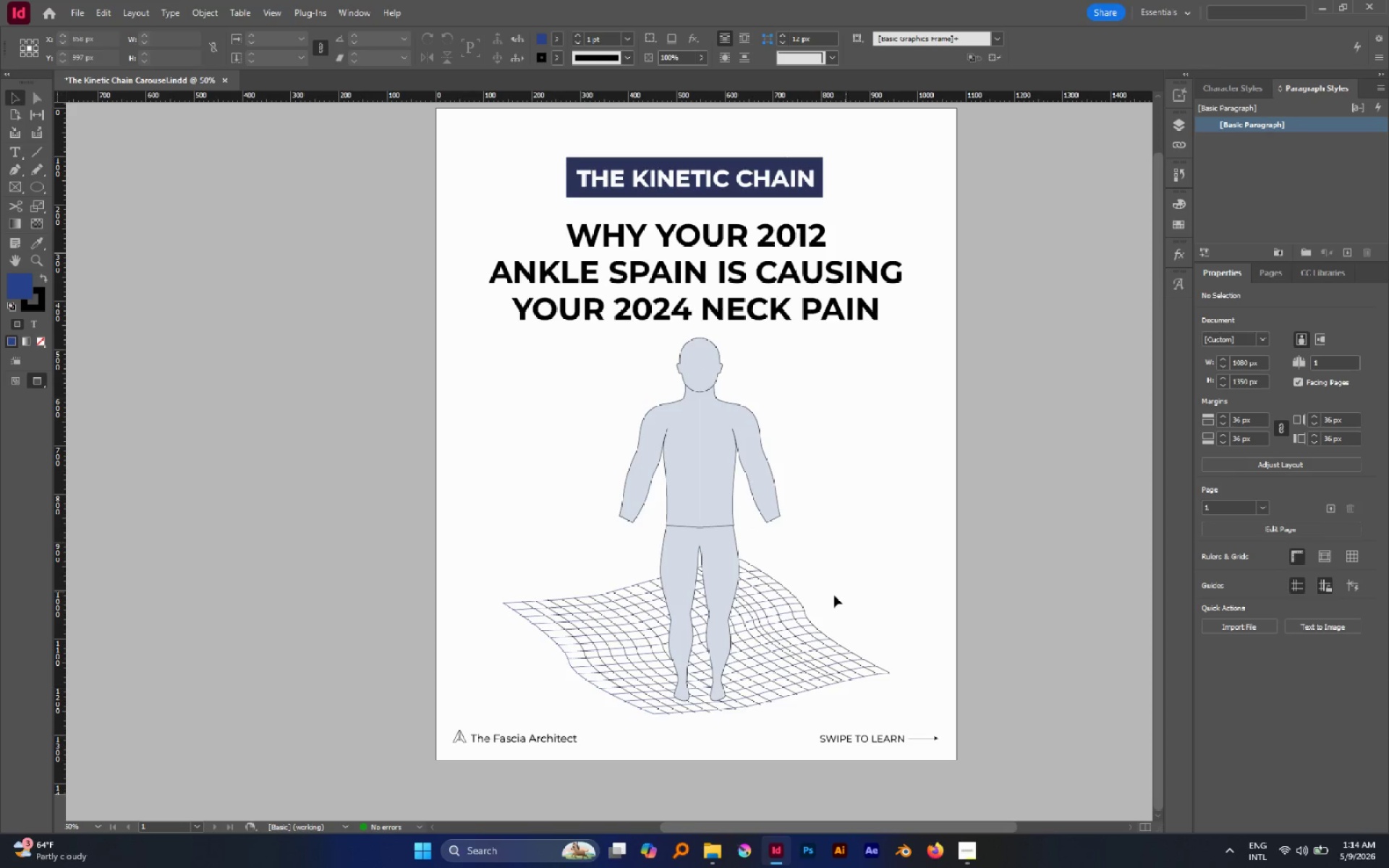 
left_click([782, 600])
 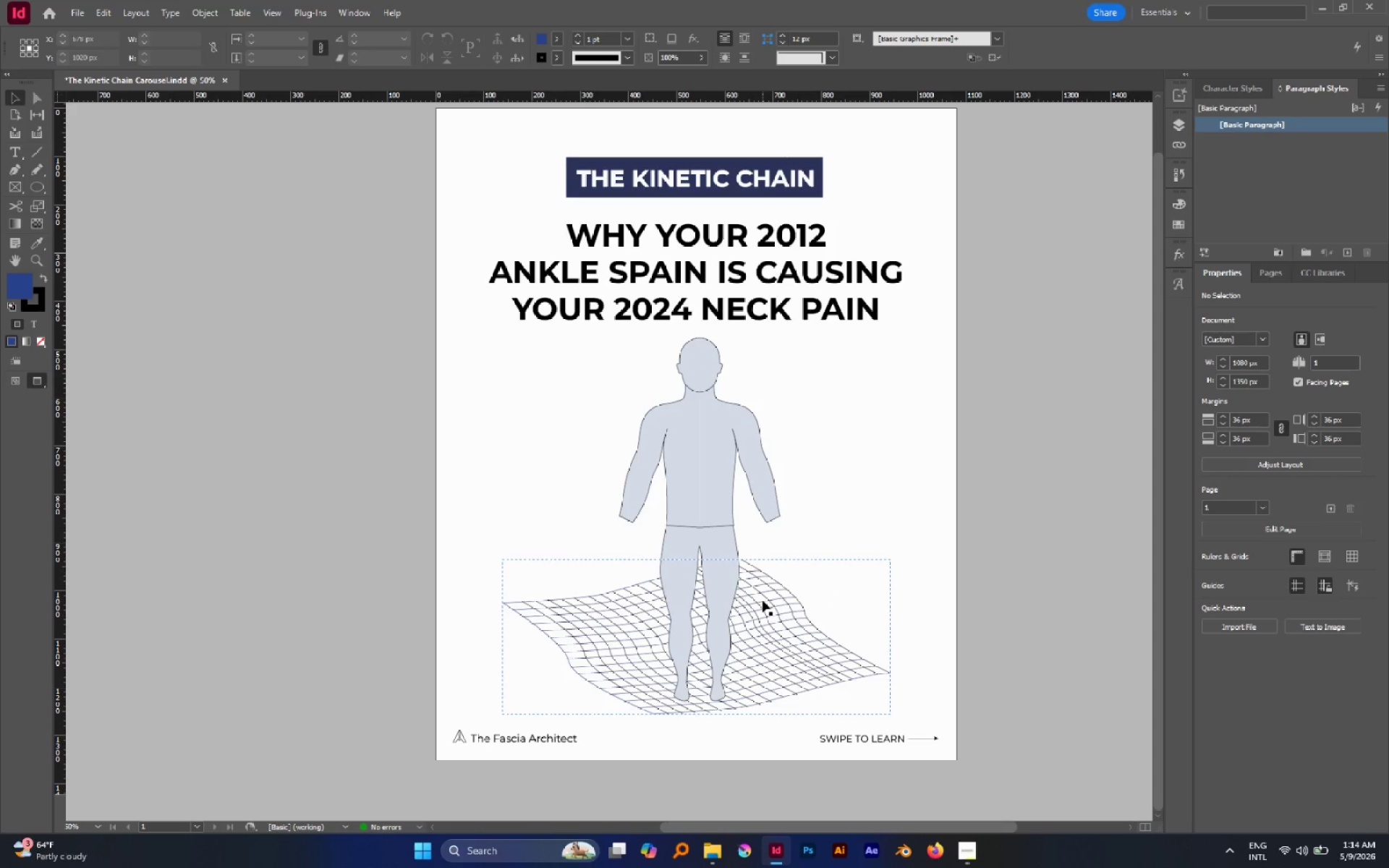 
left_click([763, 600])
 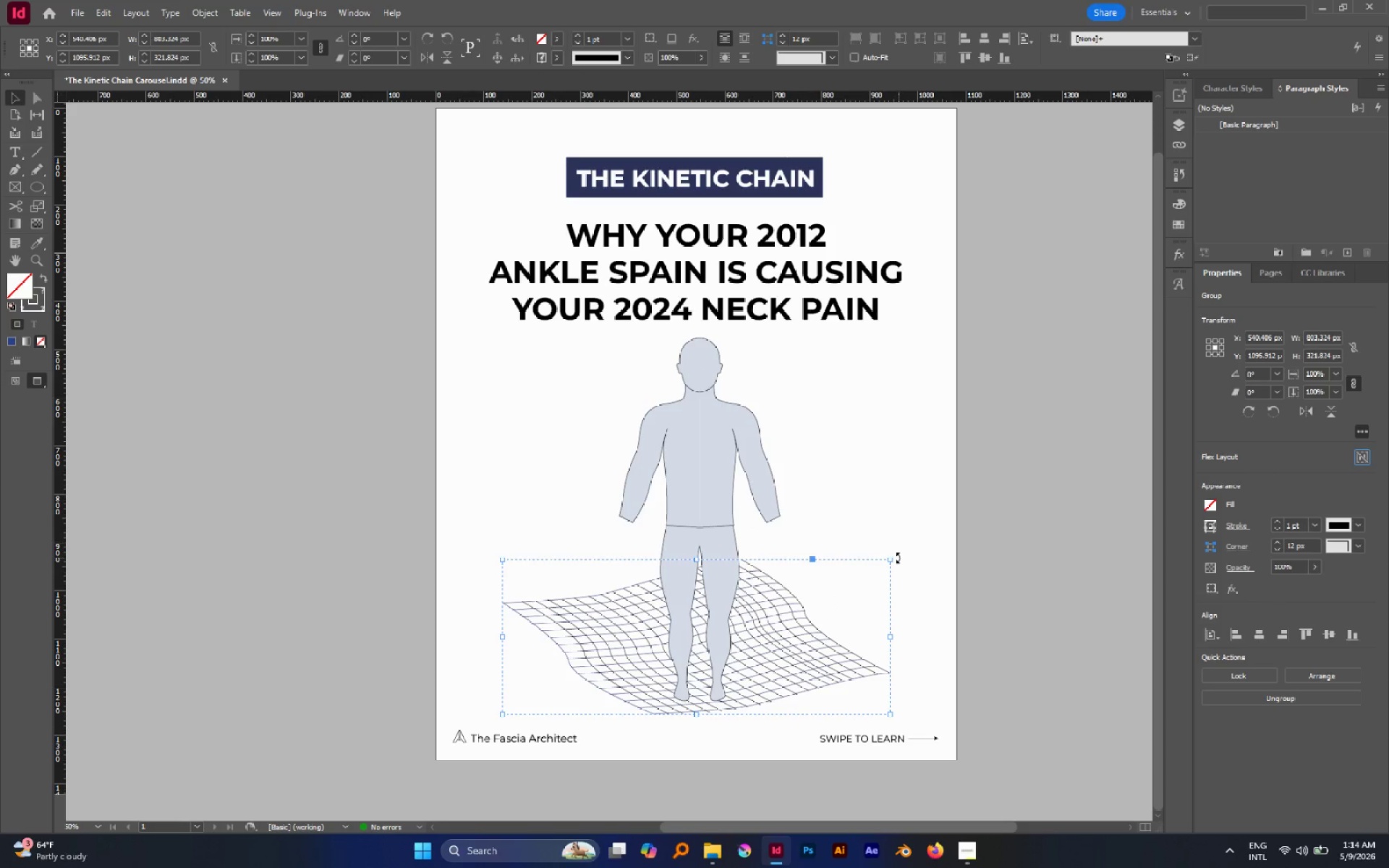 
left_click_drag(start_coordinate=[899, 558], to_coordinate=[865, 534])
 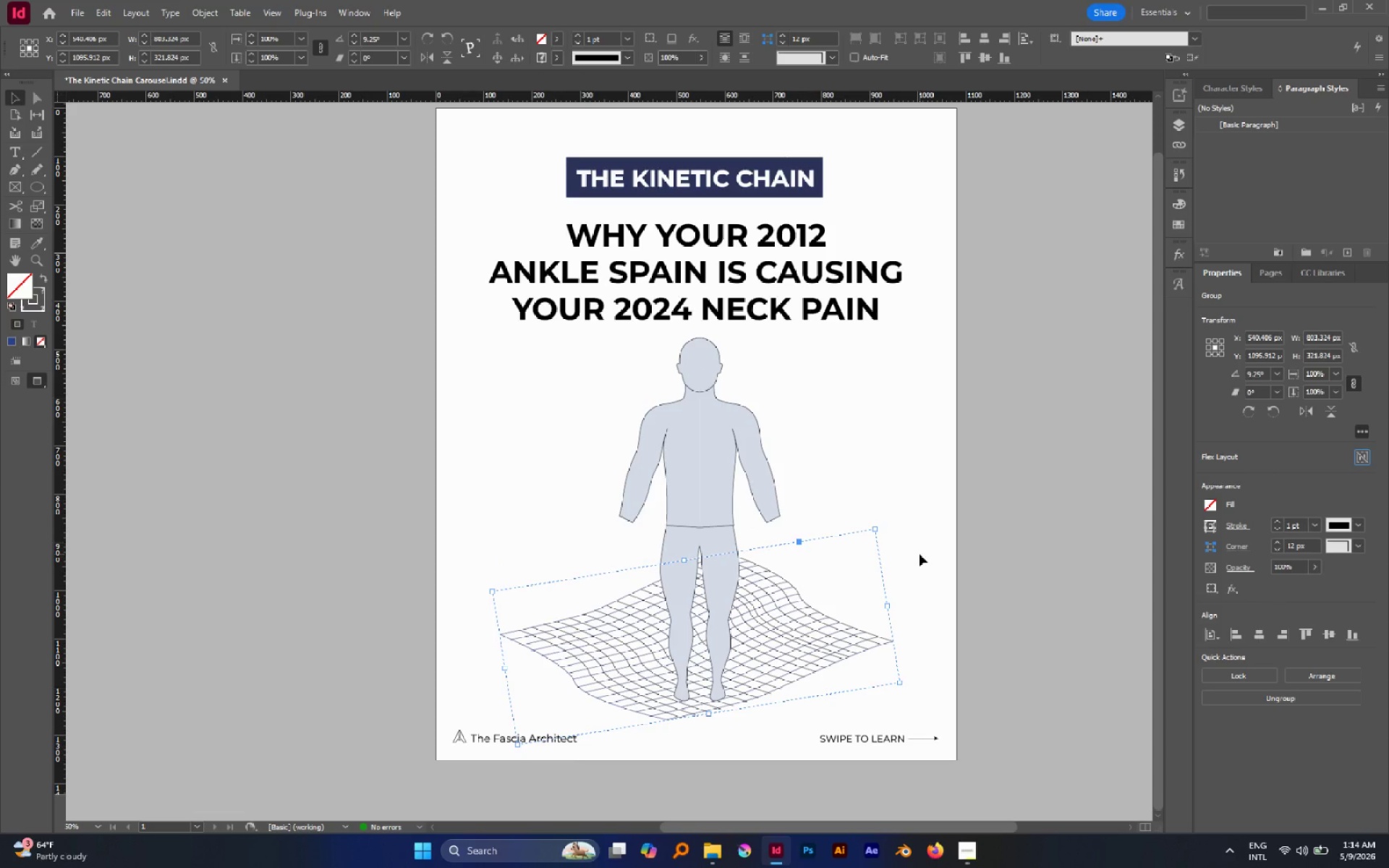 
left_click([919, 554])
 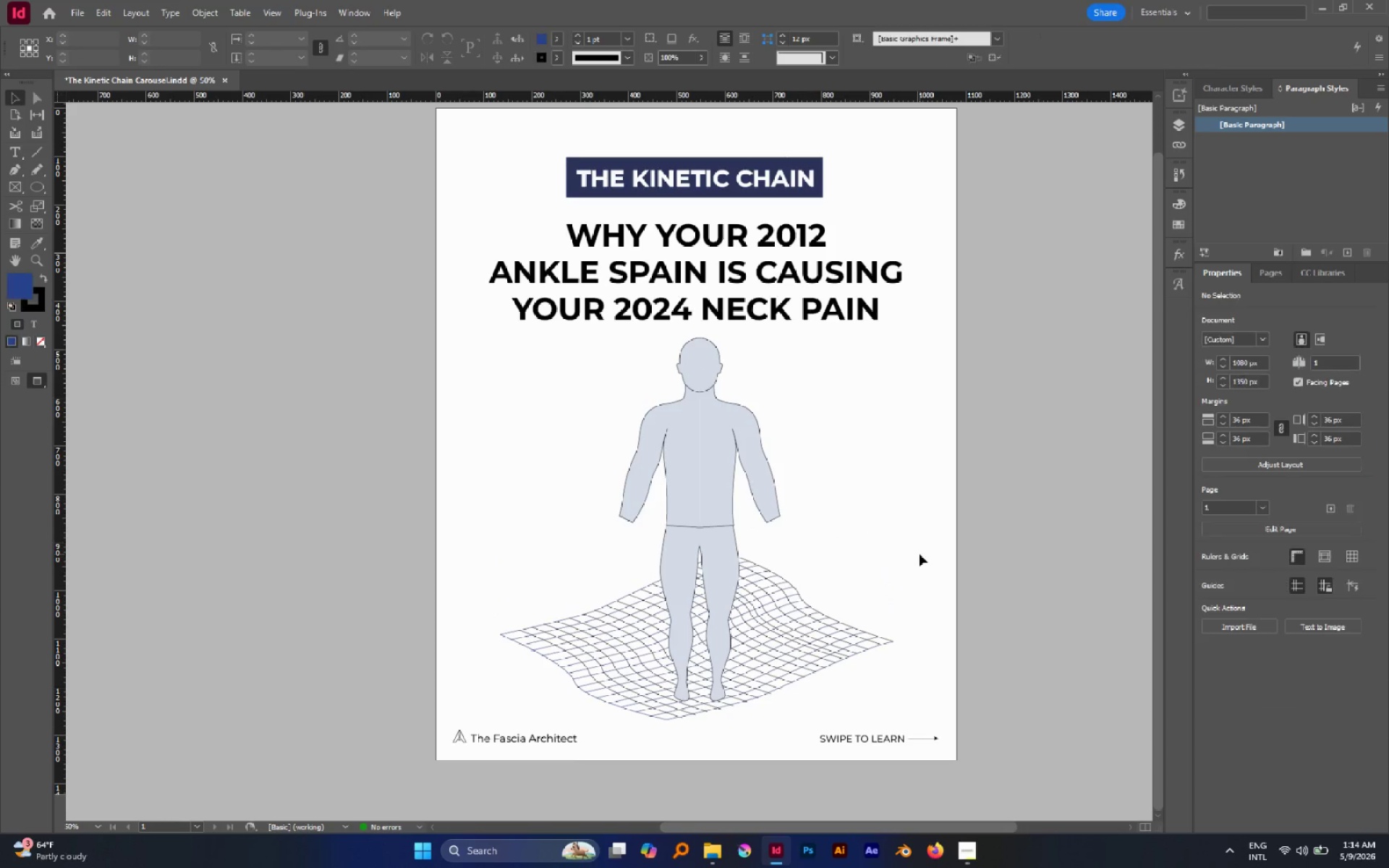 
hold_key(key=ControlLeft, duration=0.53)
 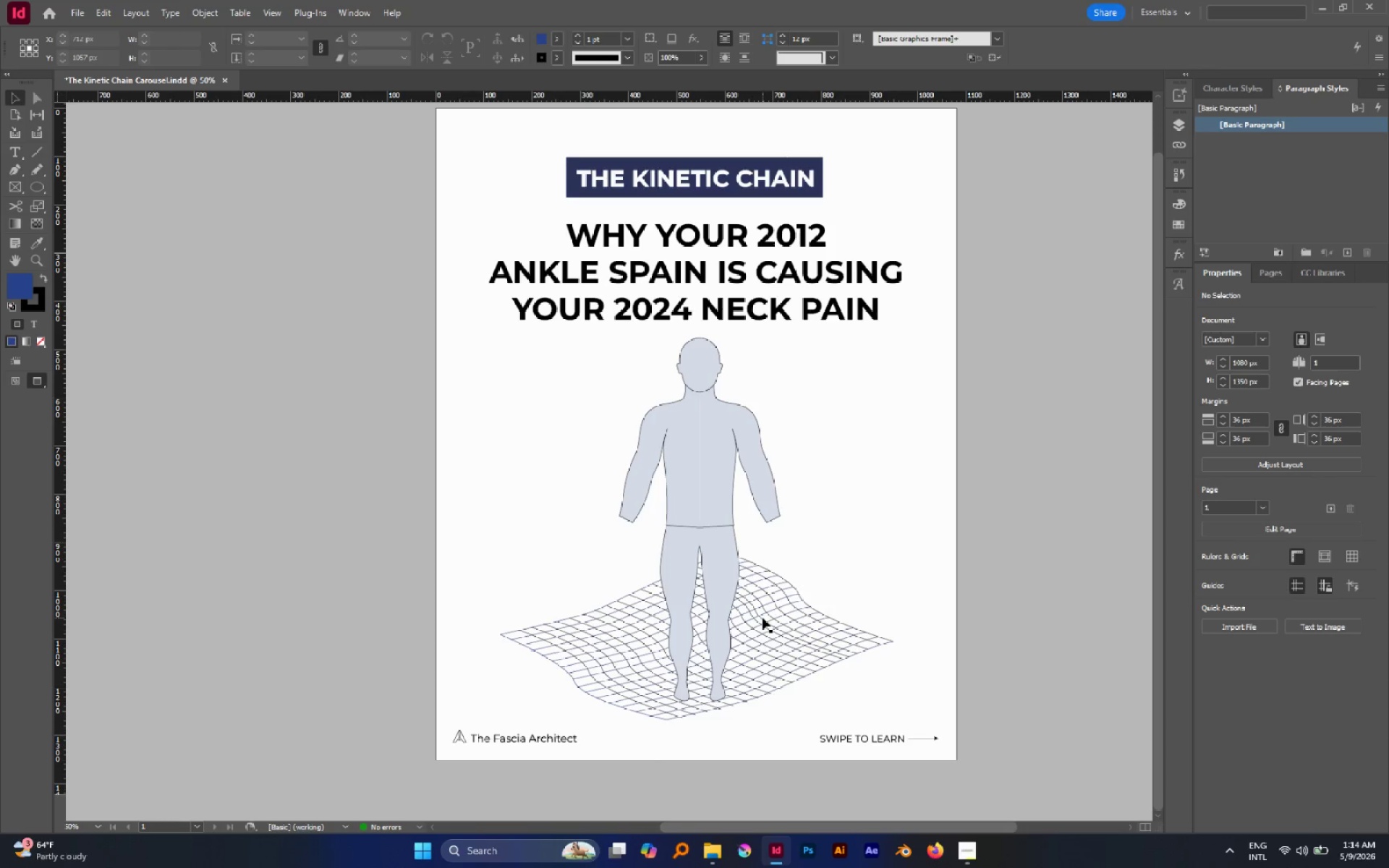 
left_click([763, 618])
 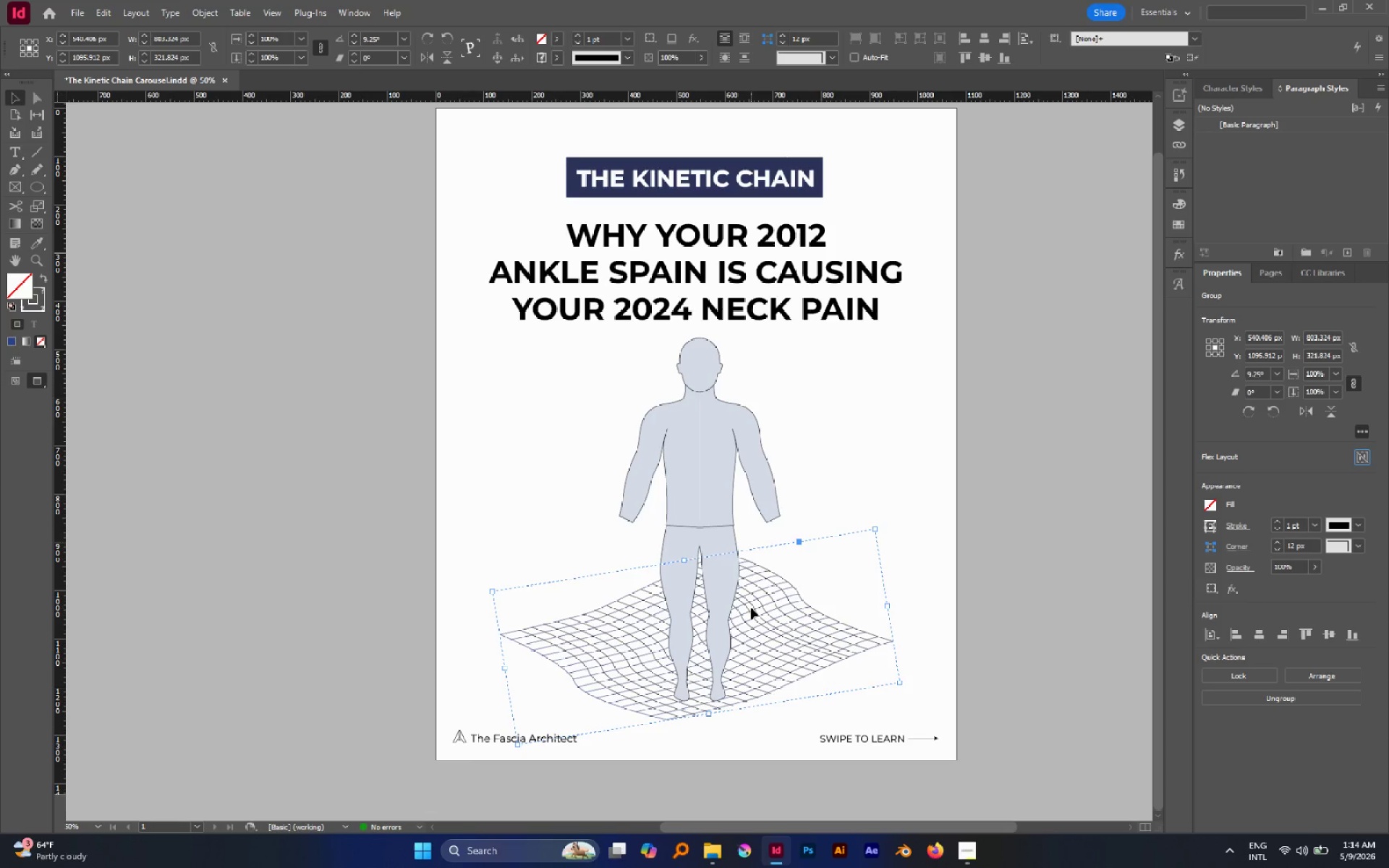 
left_click_drag(start_coordinate=[751, 608], to_coordinate=[755, 610])
 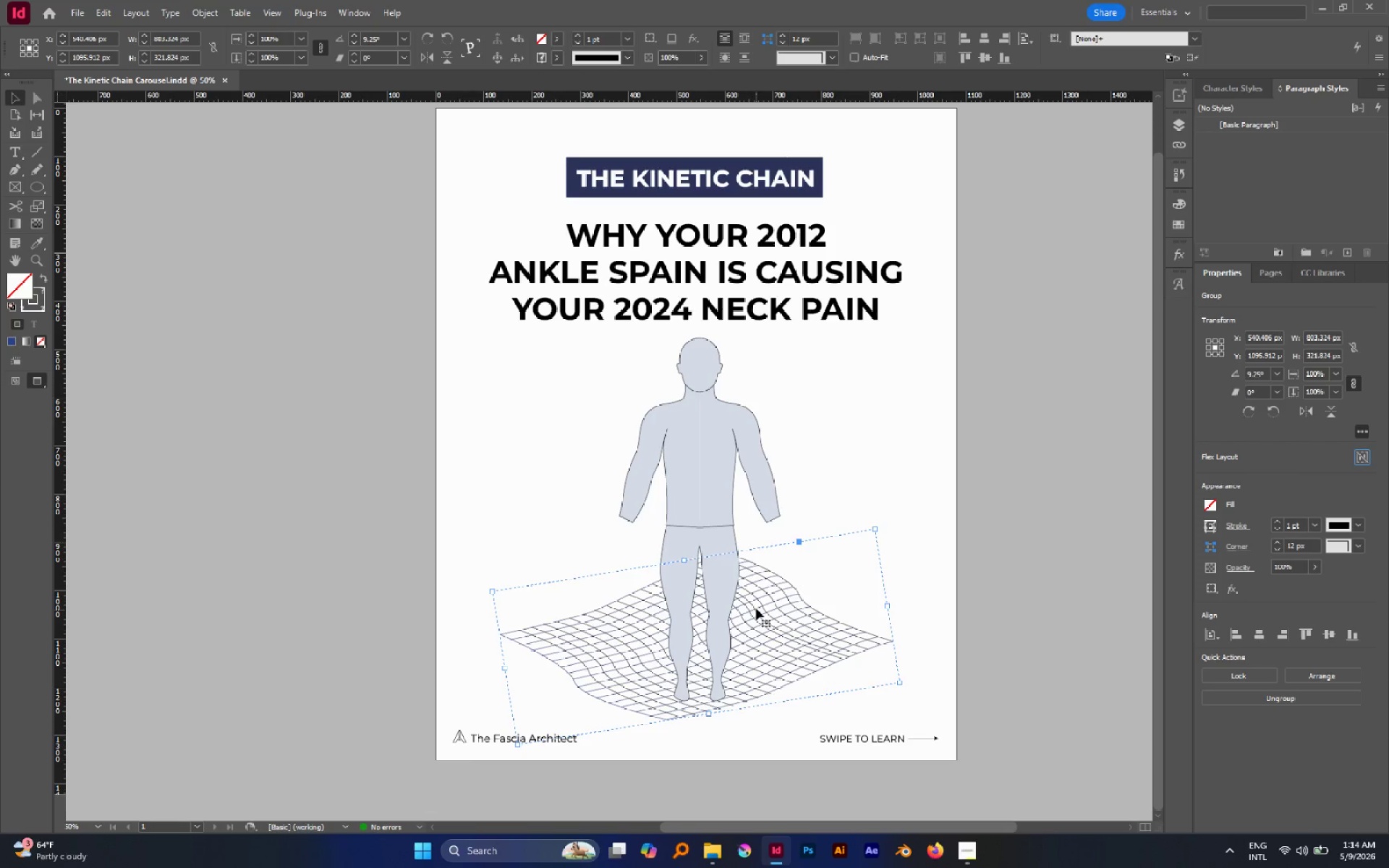 
left_click([756, 609])
 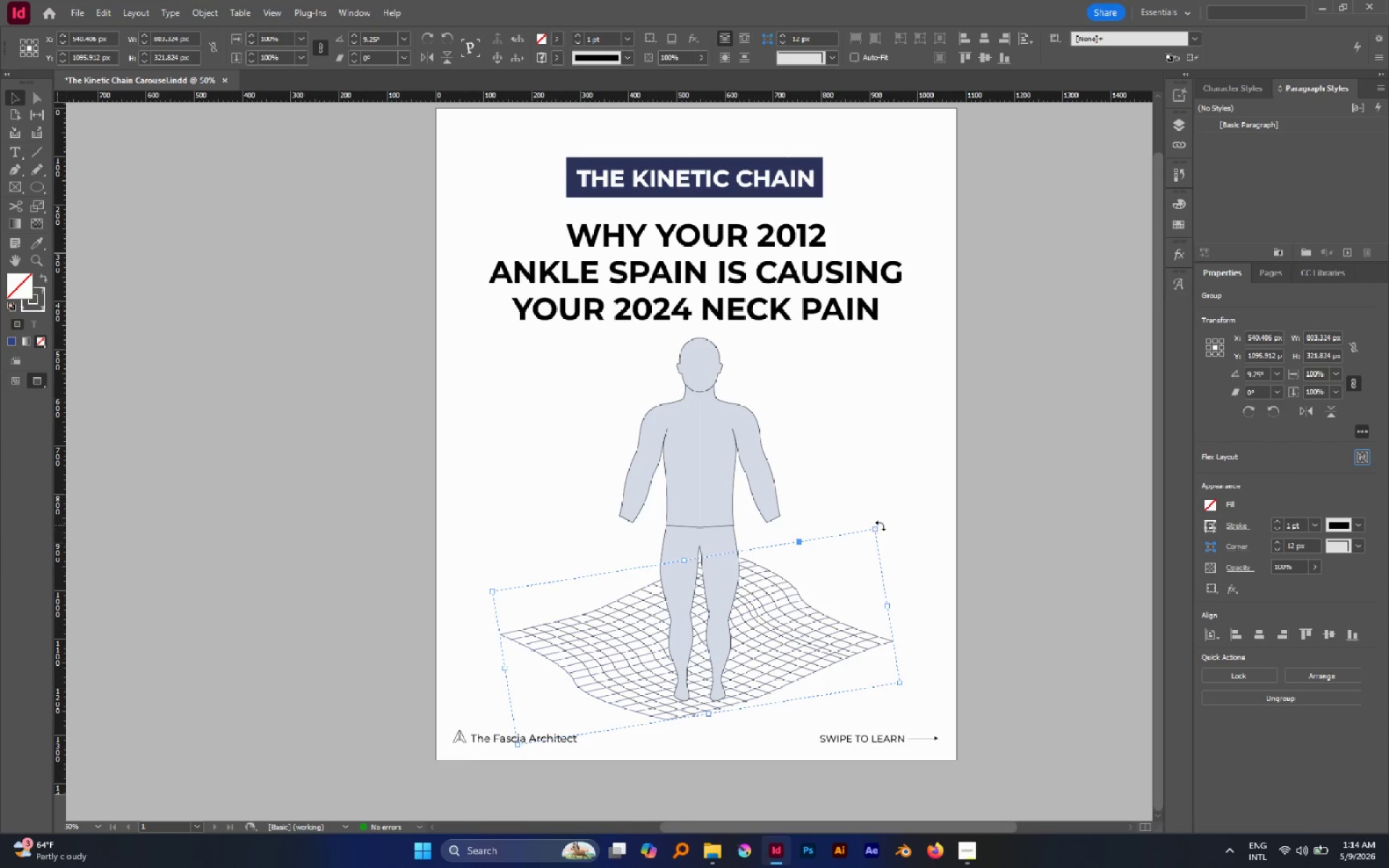 
left_click_drag(start_coordinate=[880, 524], to_coordinate=[891, 527])
 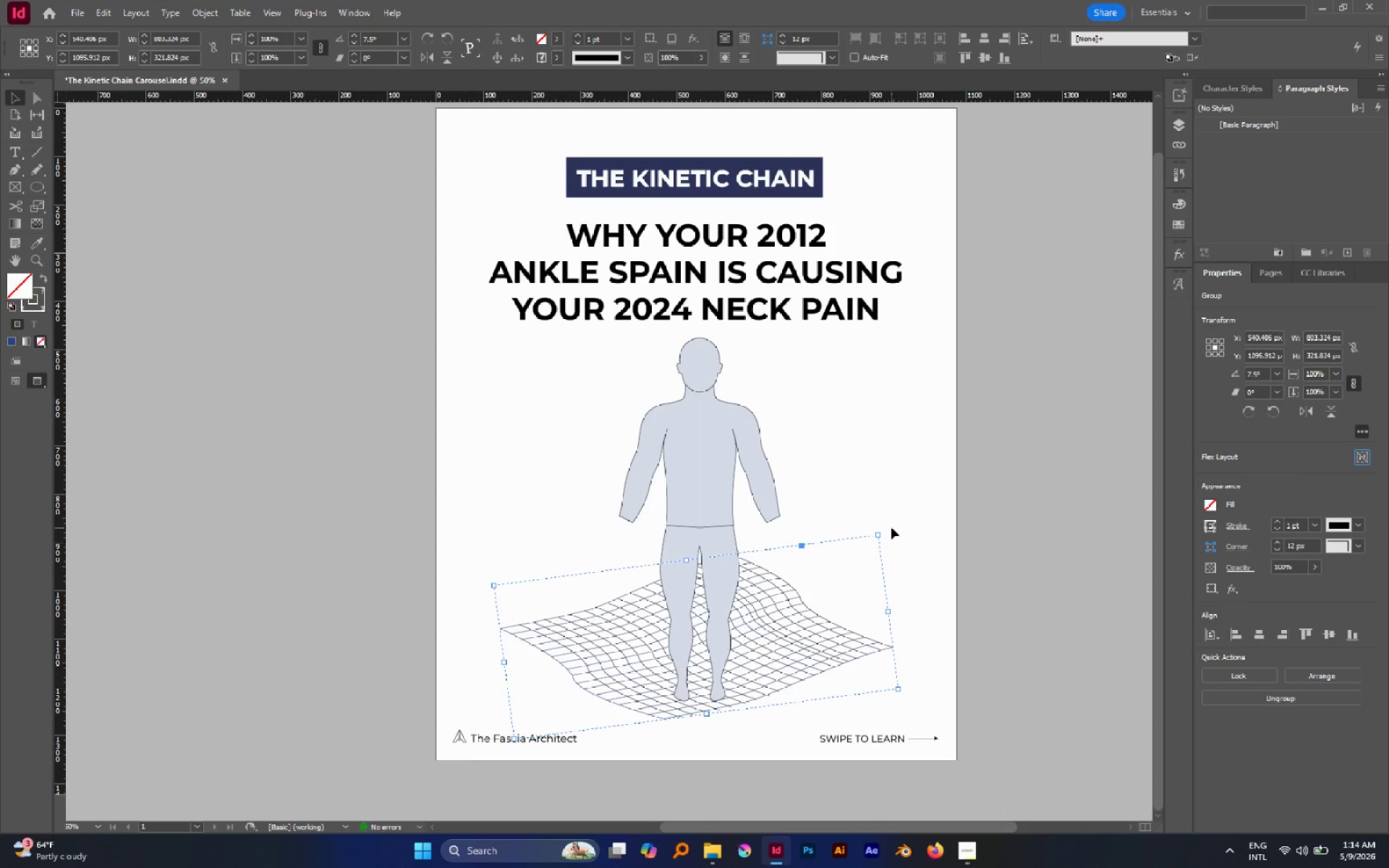 
left_click_drag(start_coordinate=[891, 527], to_coordinate=[895, 529])
 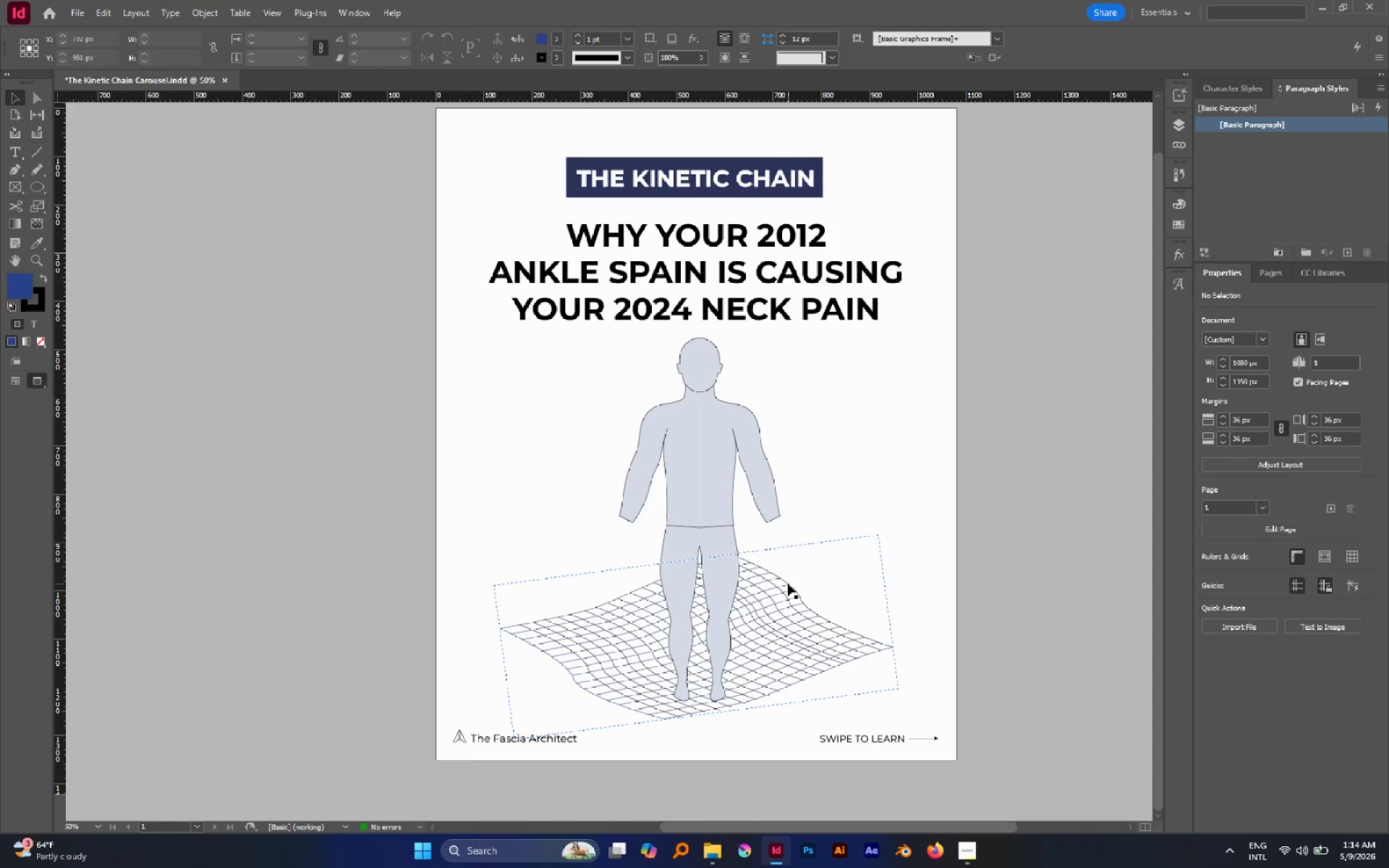 
left_click([788, 584])
 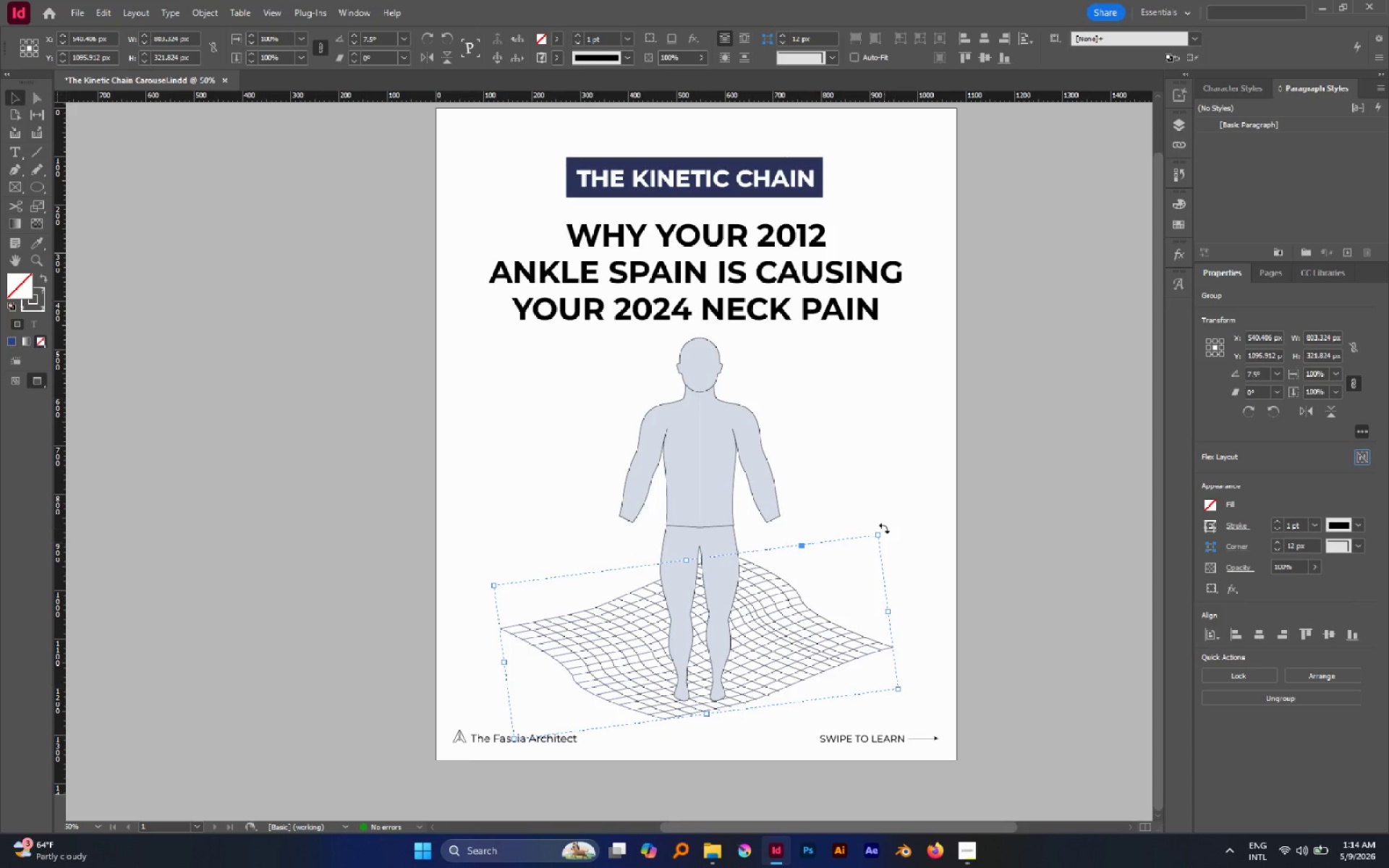 
left_click_drag(start_coordinate=[884, 528], to_coordinate=[893, 537])
 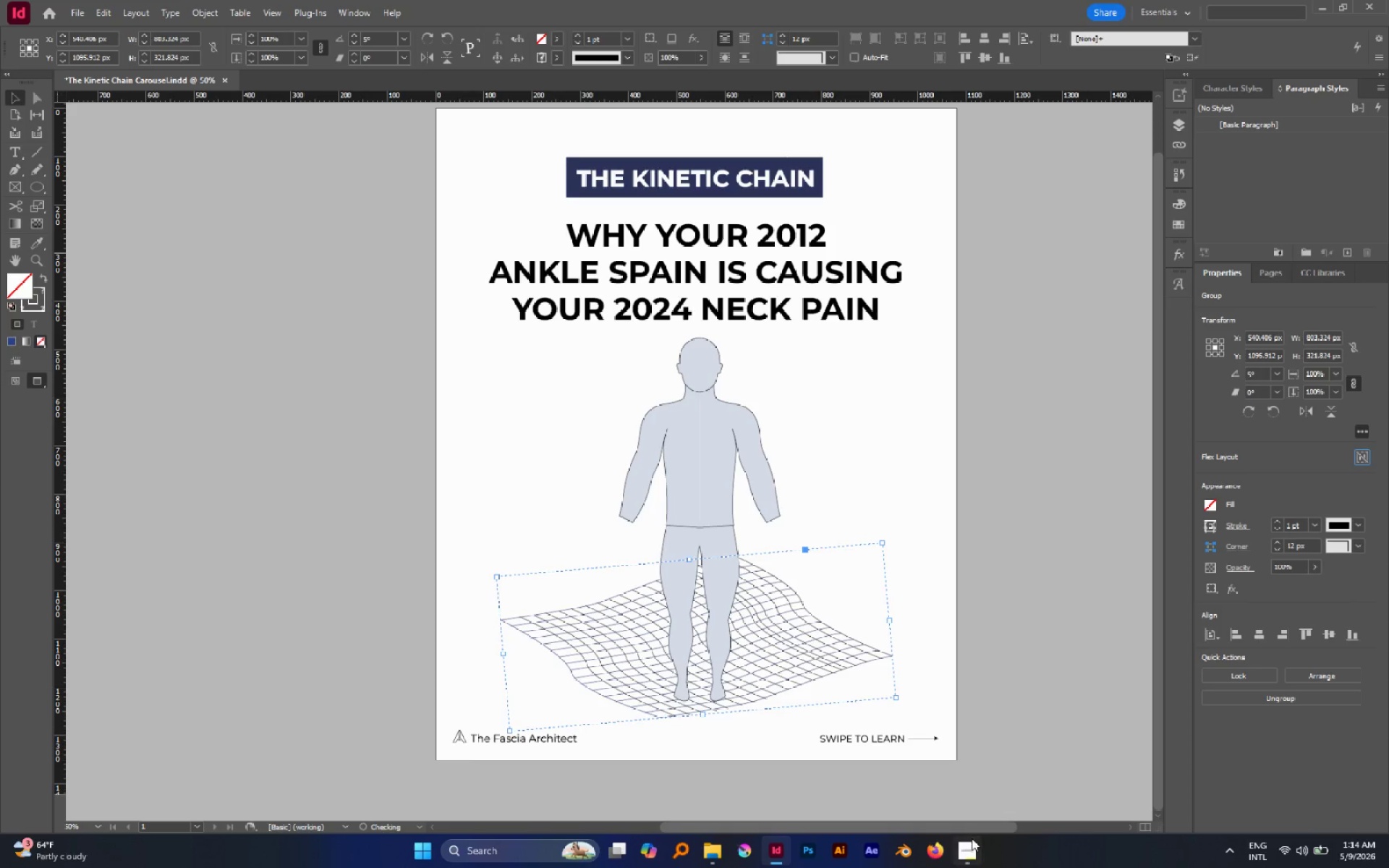 
left_click([972, 840])